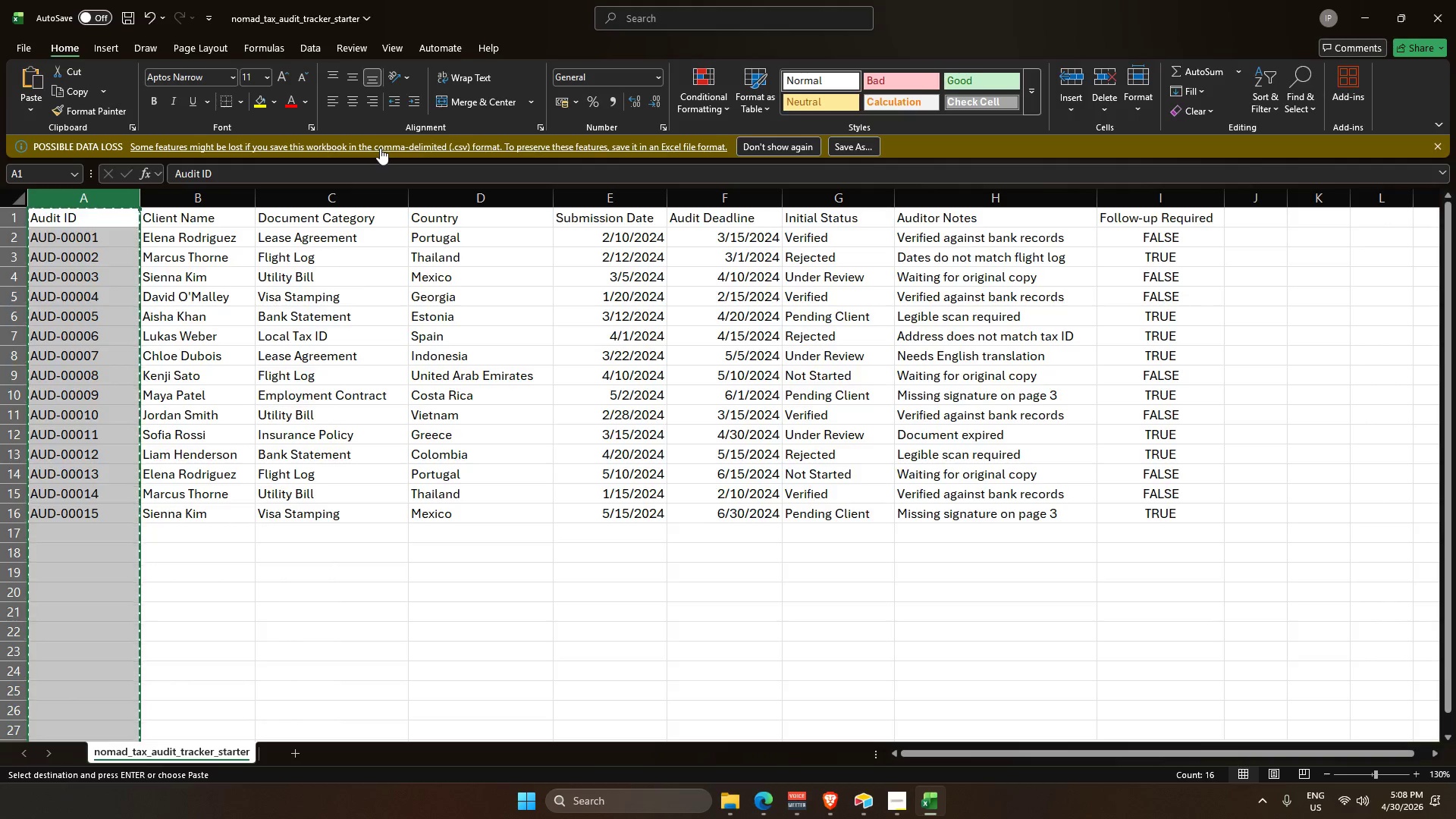 
key(Alt+Tab)
 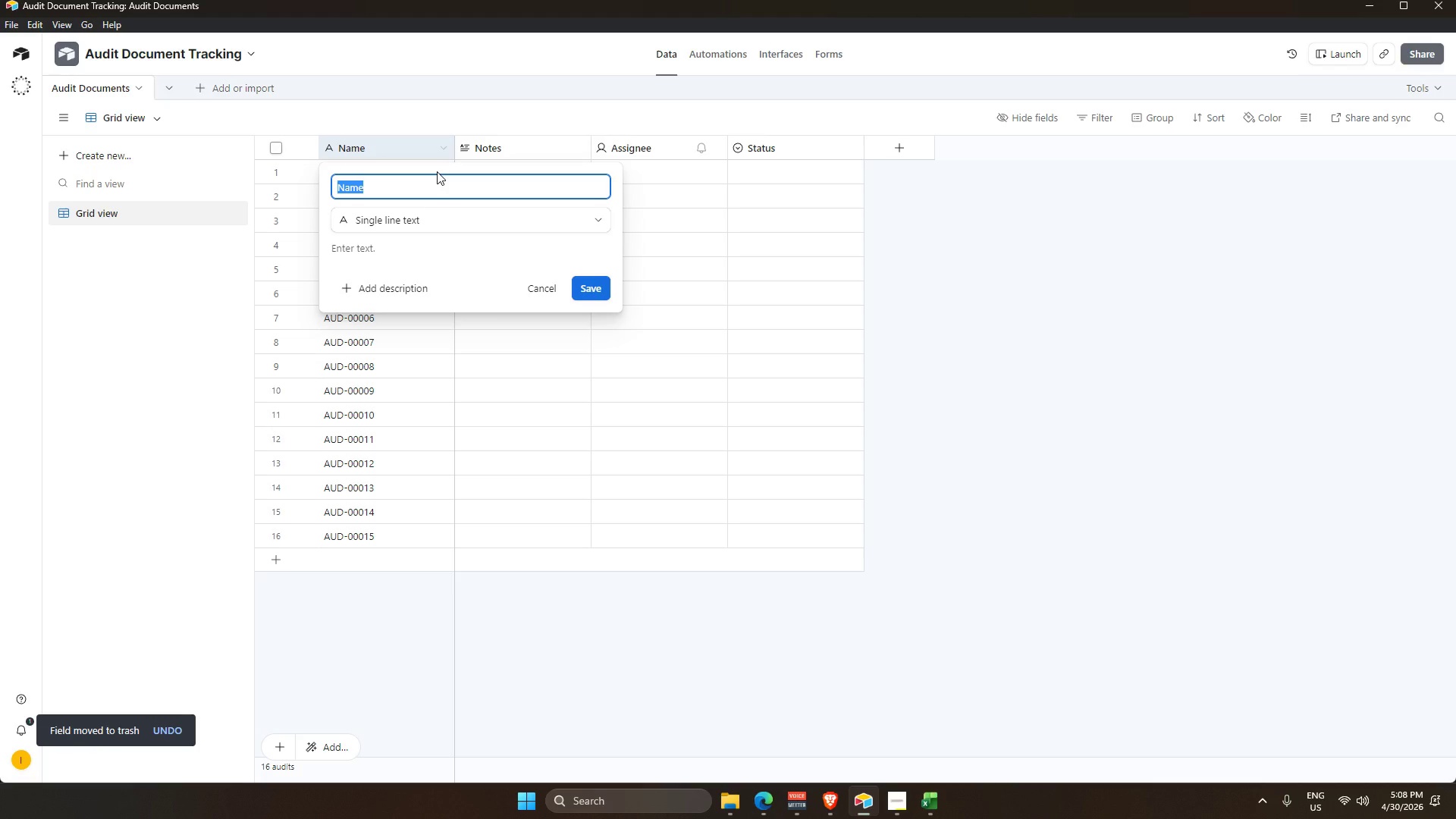 
key(Backspace)
type(Audit ID)
 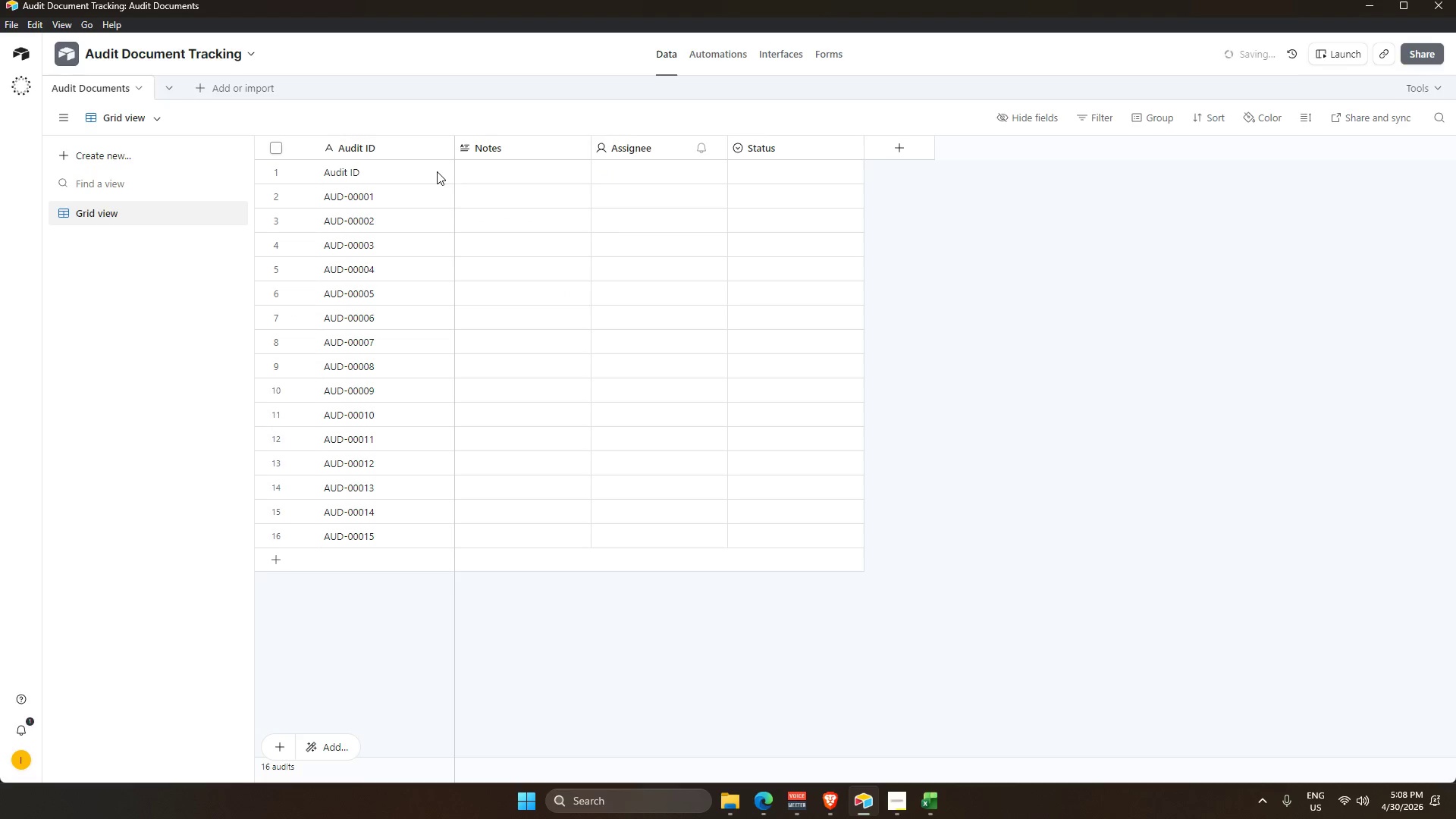 
 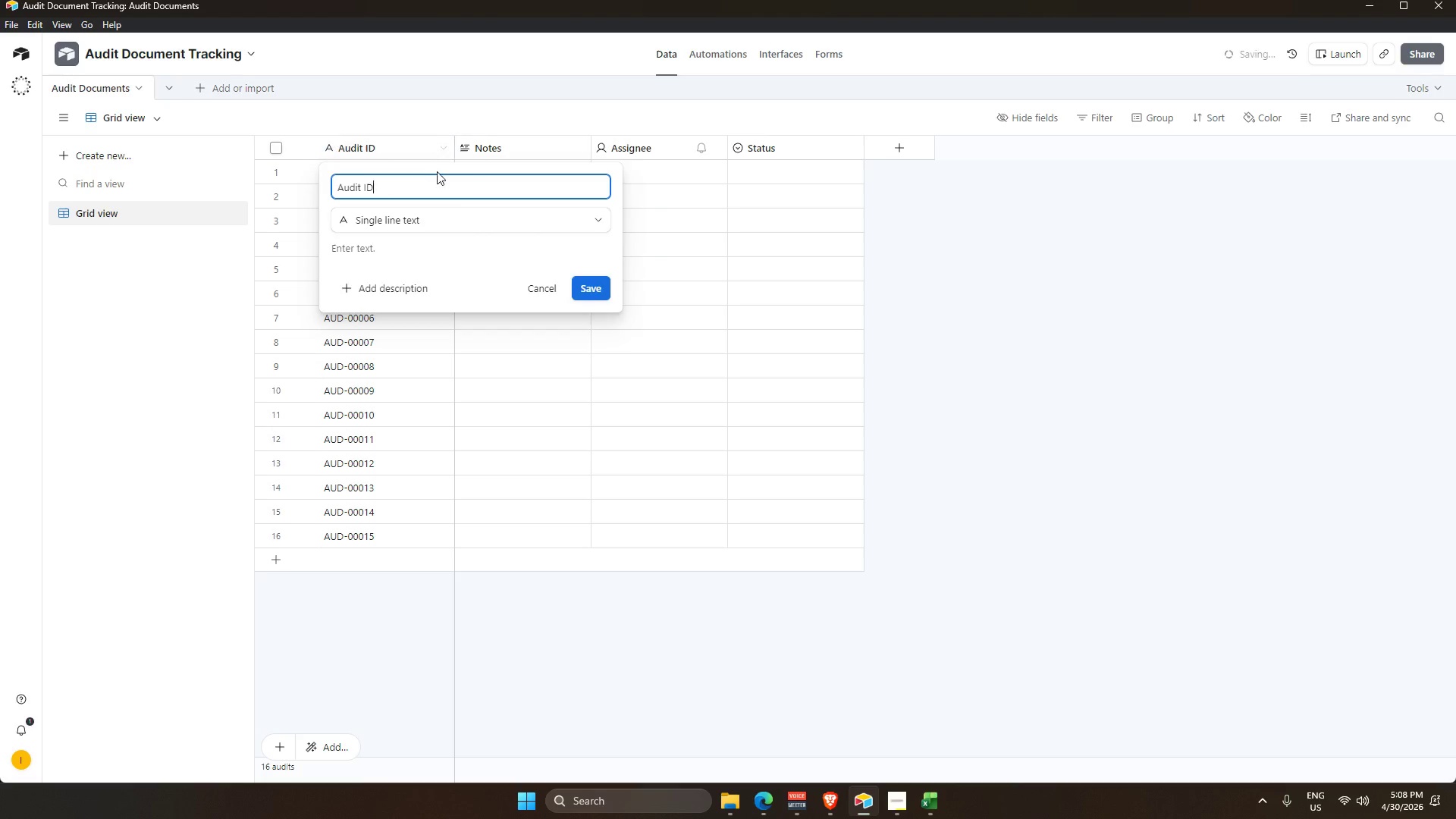 
key(Enter)
 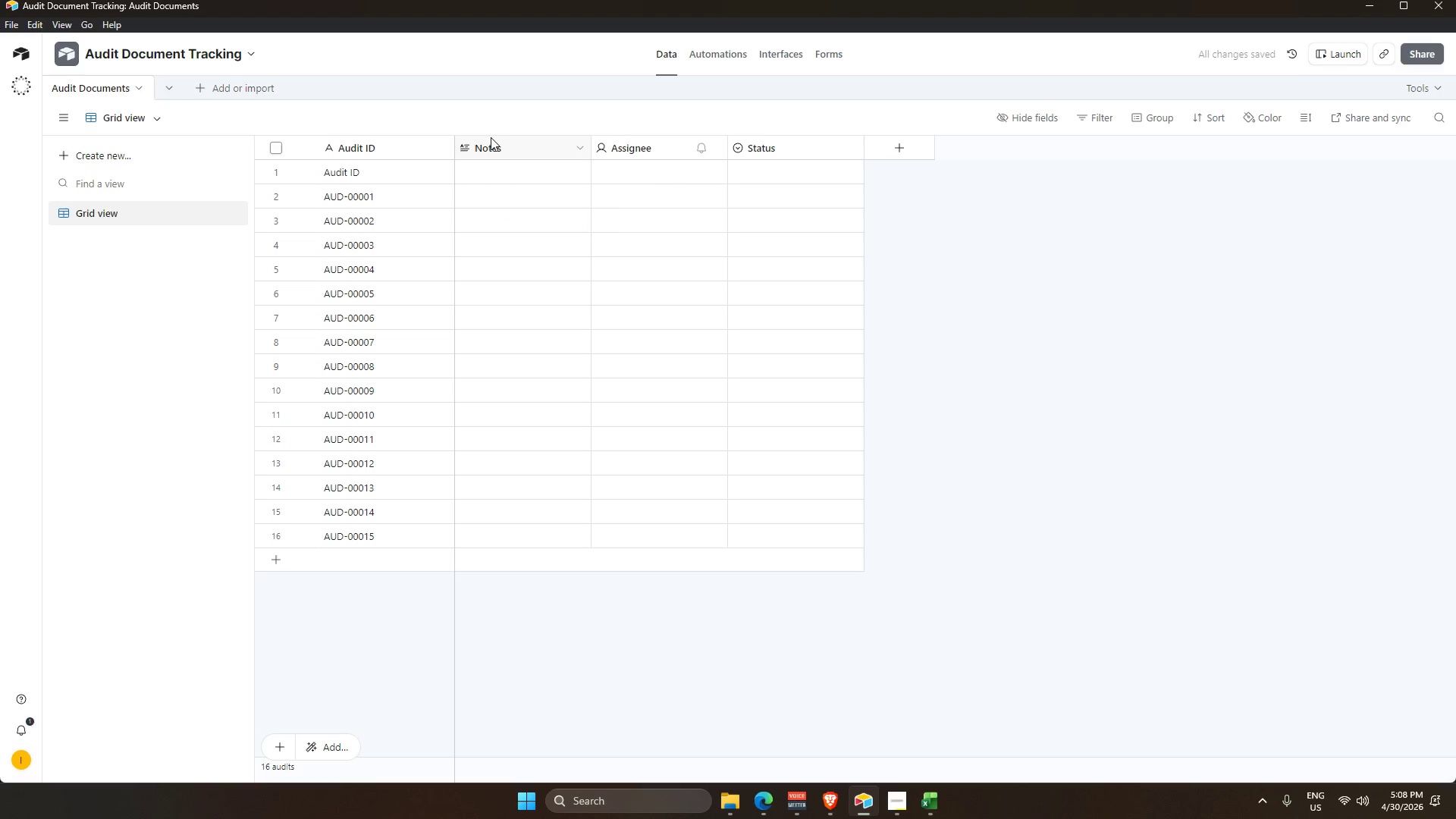 
double_click([490, 135])
 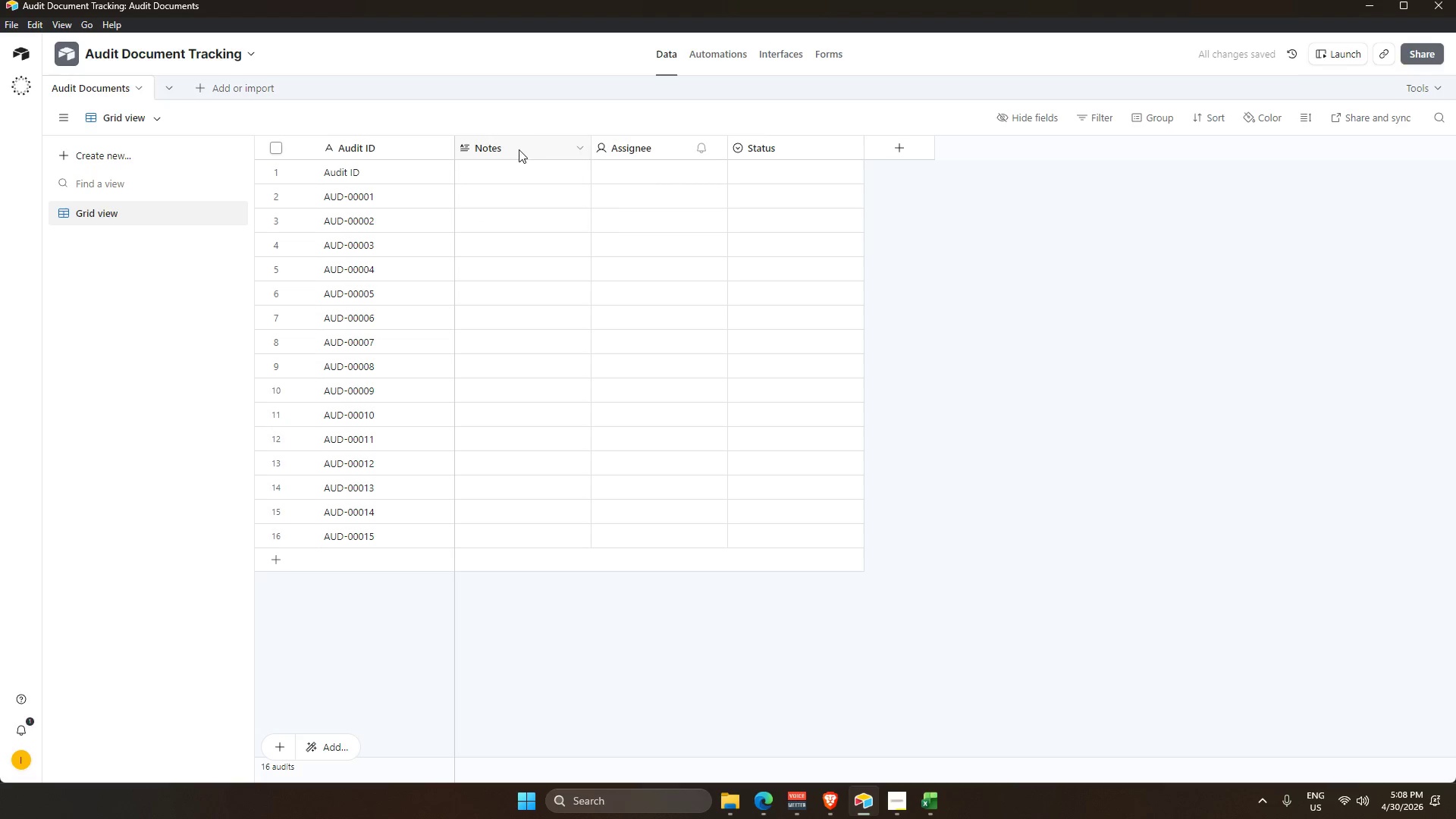 
double_click([519, 146])
 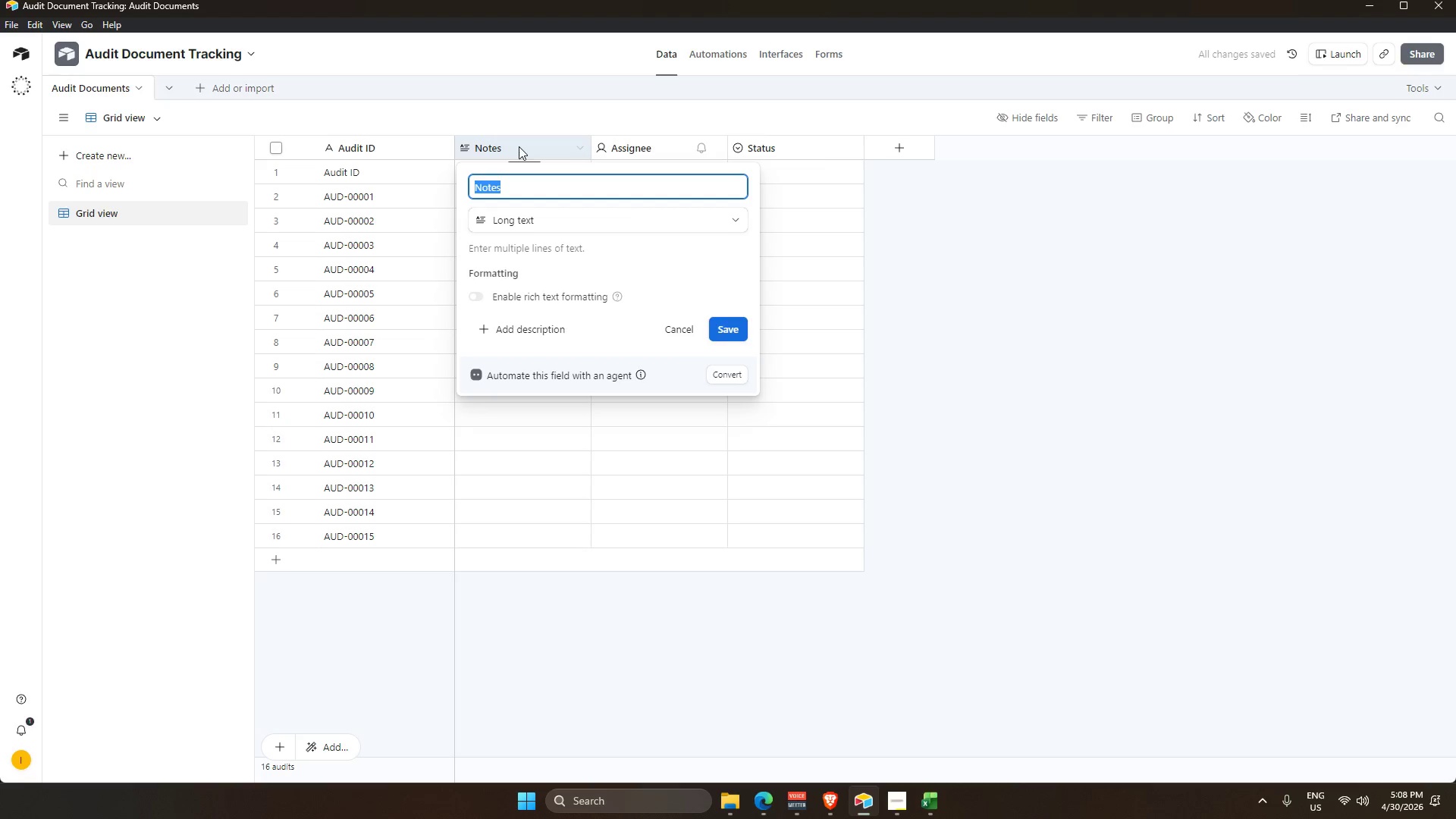 
type(Client Name)
 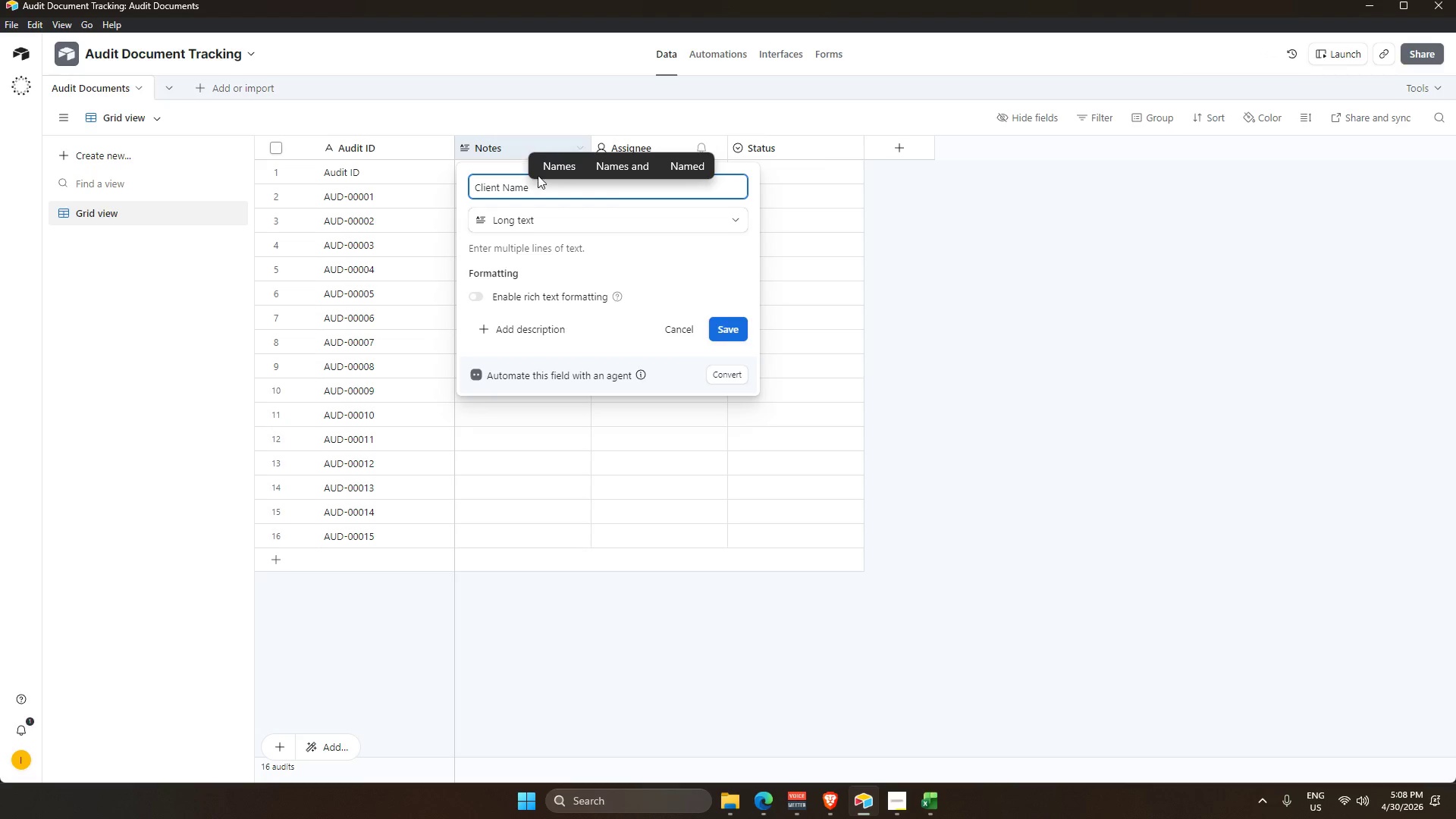 
mouse_move([555, 235])
 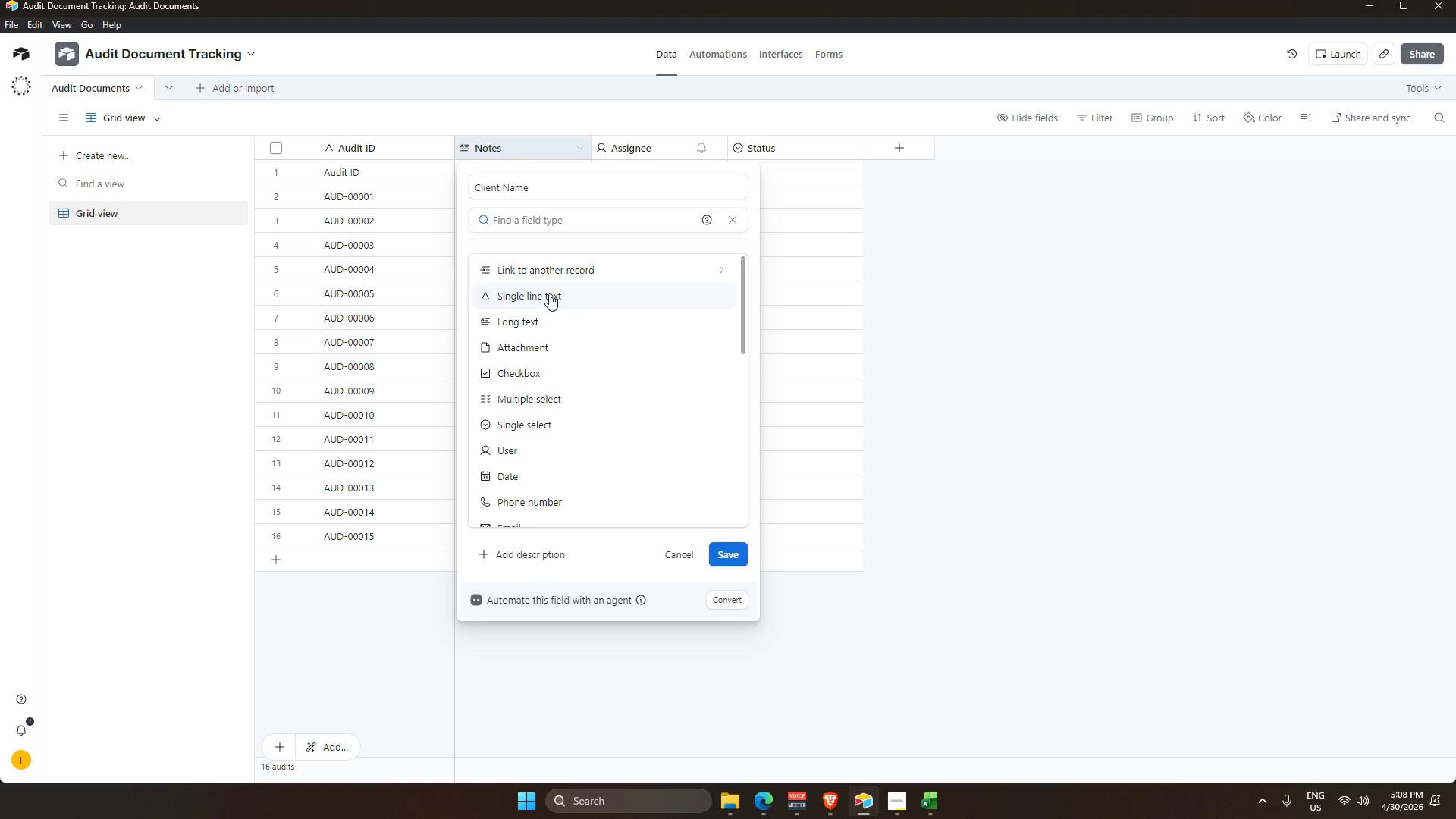 
left_click([549, 293])
 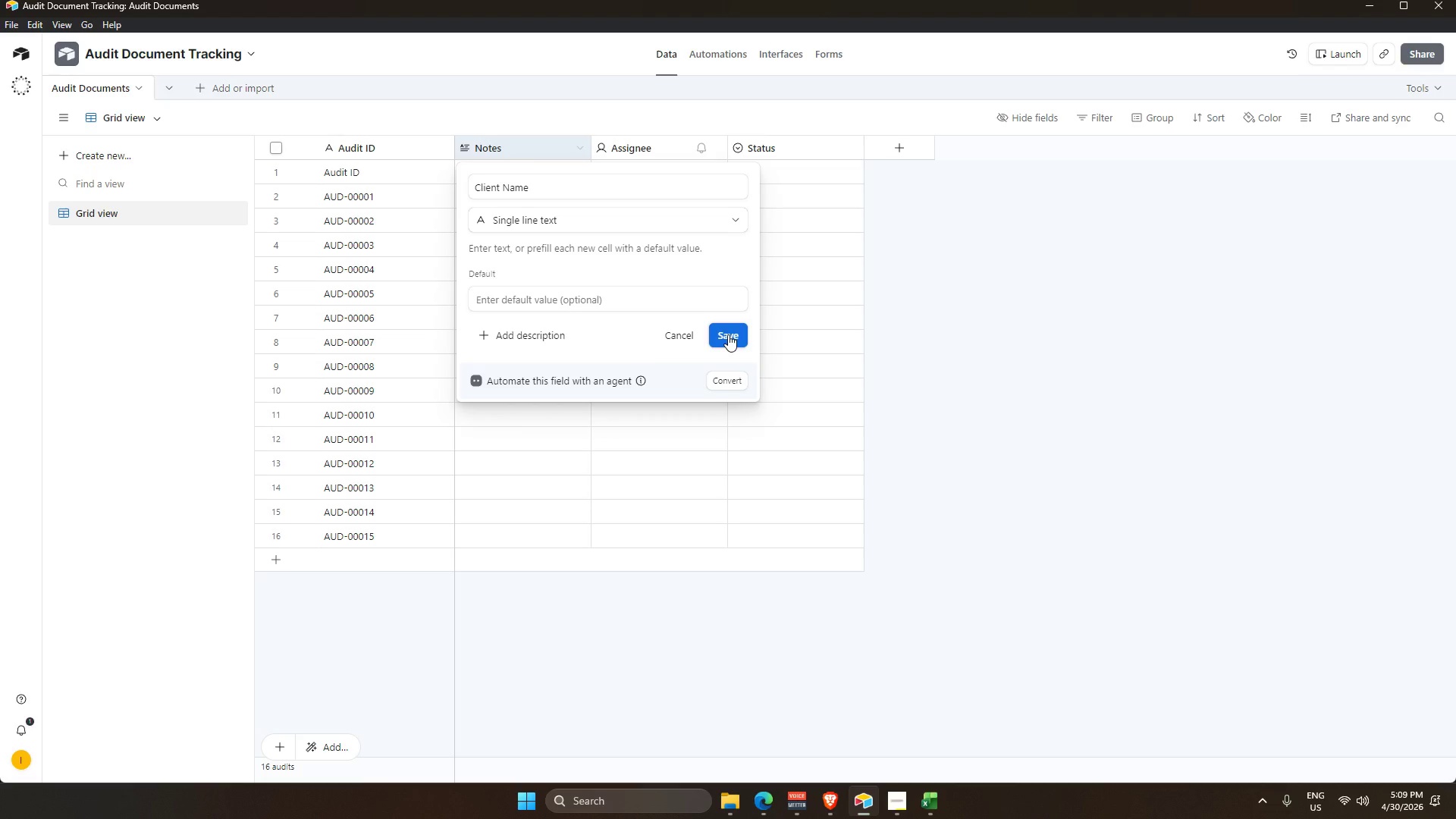 
wait(23.66)
 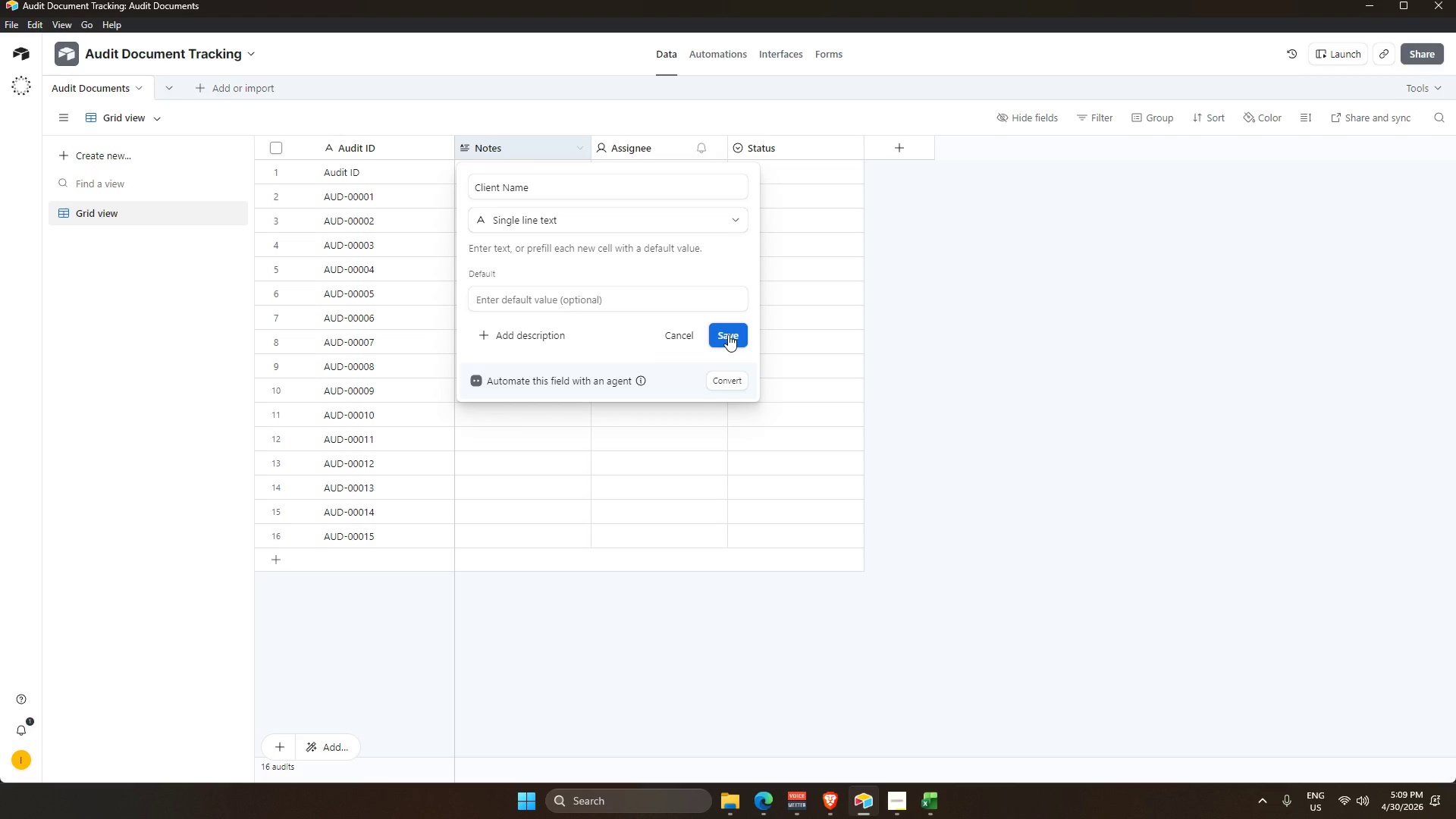 
left_click([728, 334])
 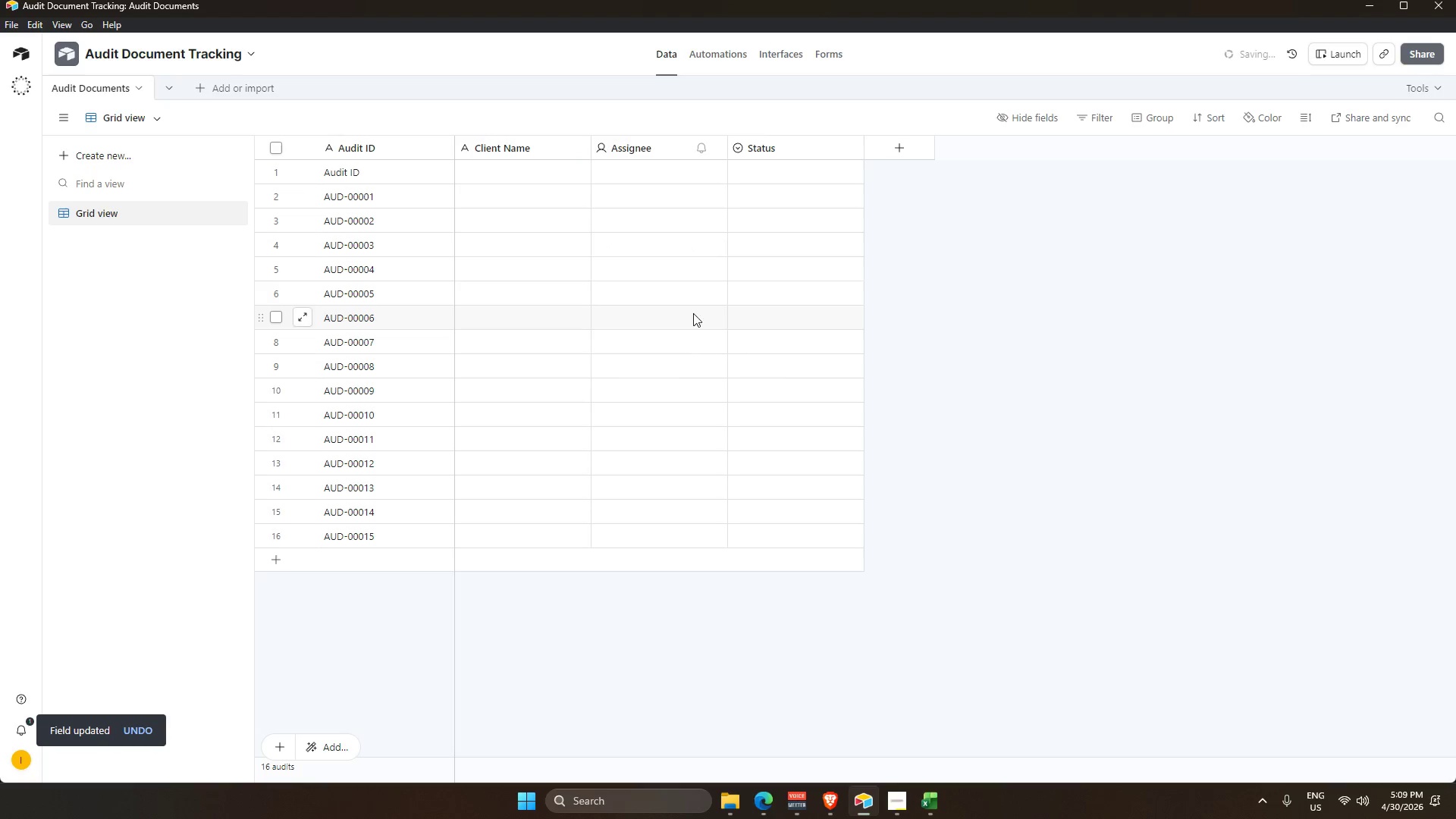 
left_click([515, 161])
 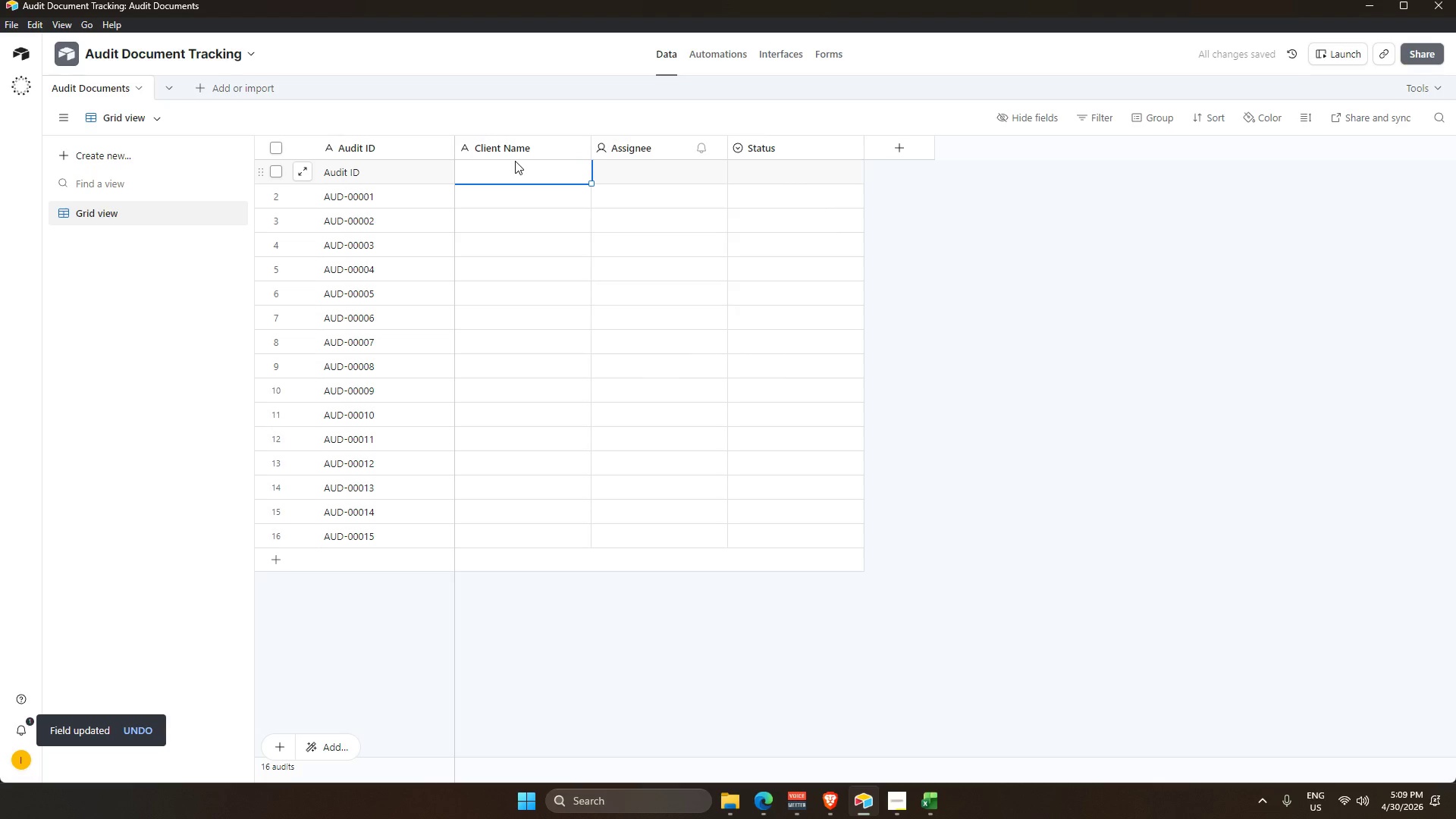 
wait(8.58)
 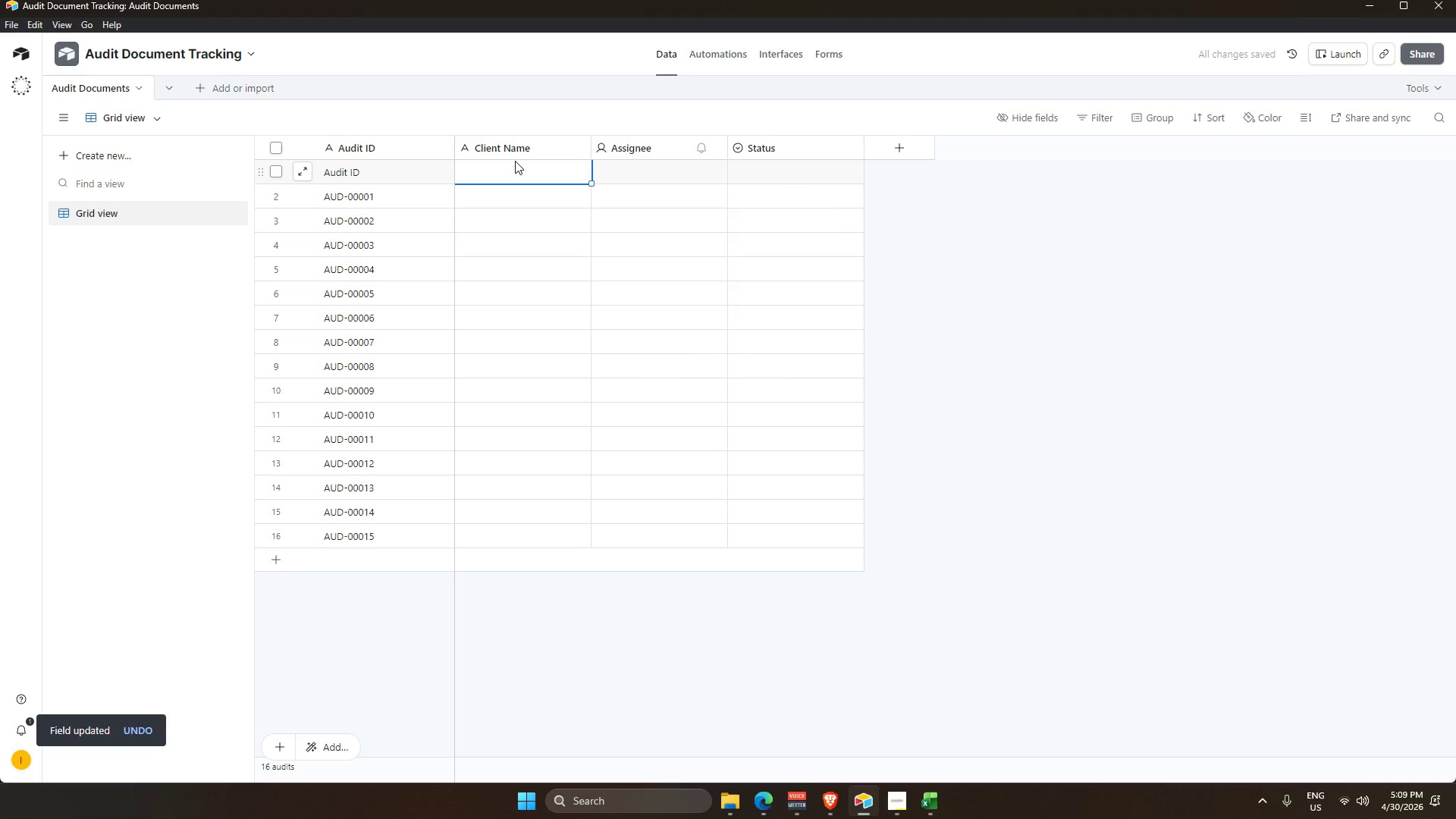 
type(Documet)
key(Backspace)
type(nt Type)
key(Tab)
 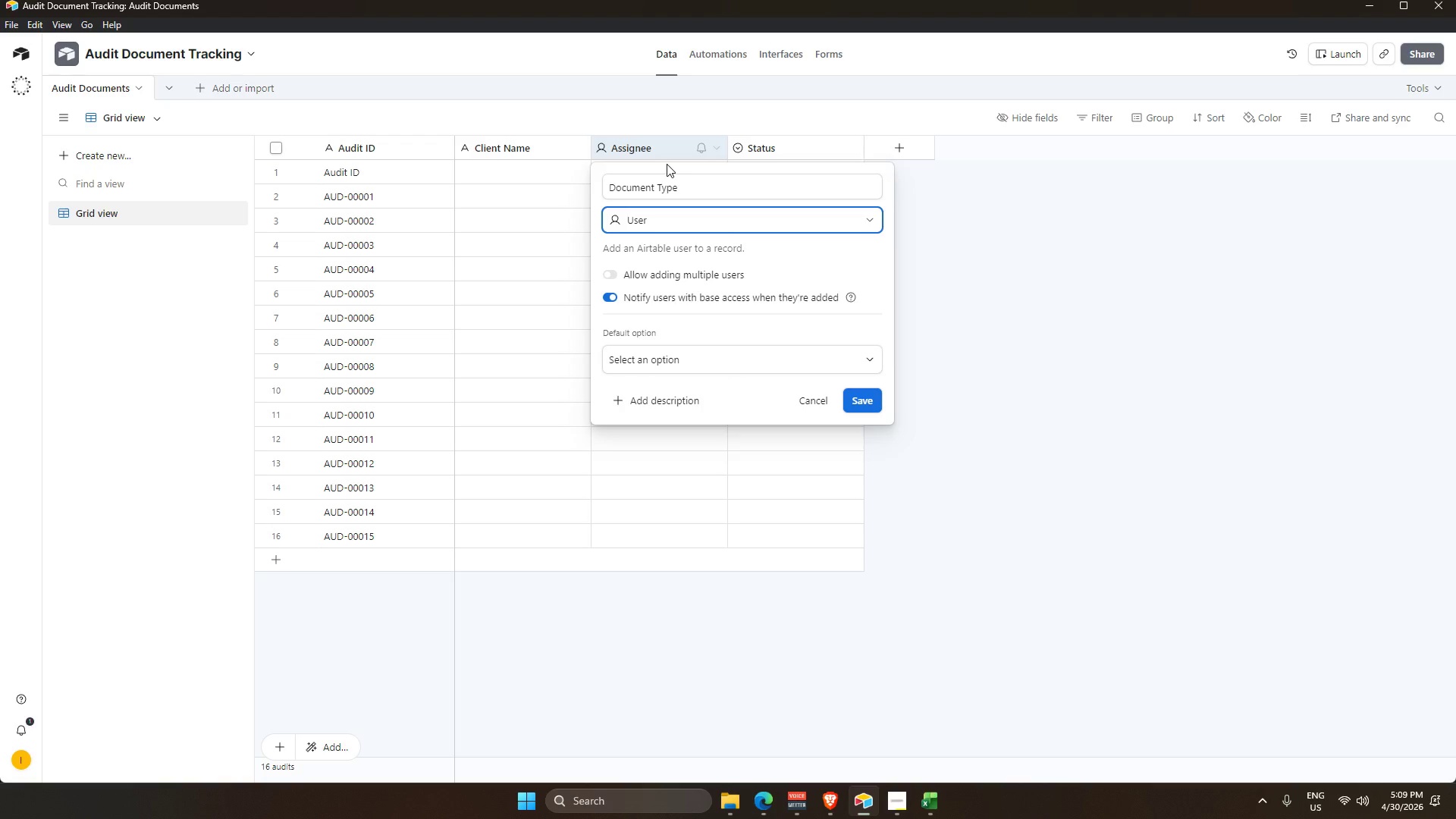 
key(Enter)
 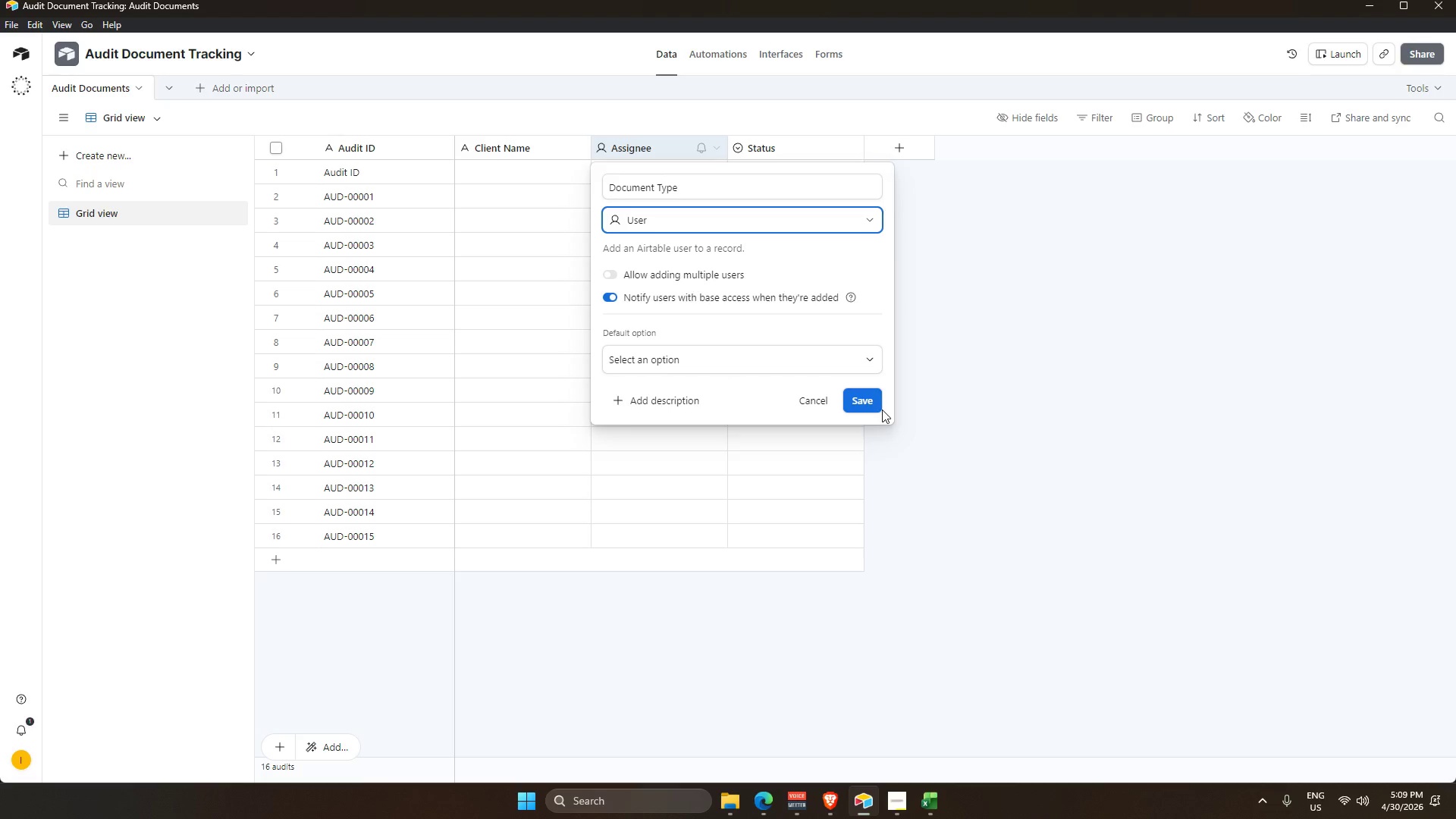 
left_click([768, 221])
 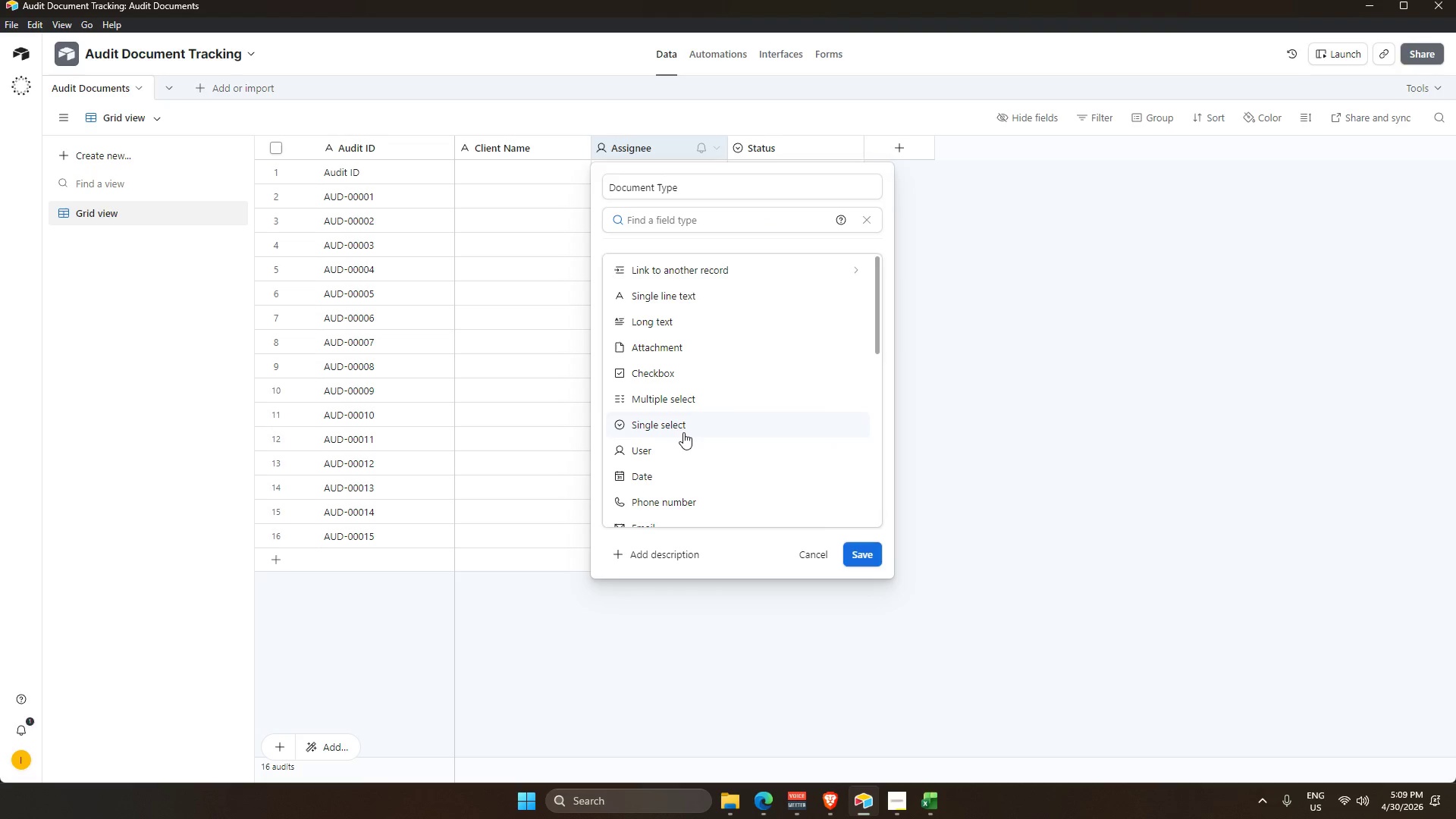 
scroll: coordinate [681, 418], scroll_direction: down, amount: 2.0
 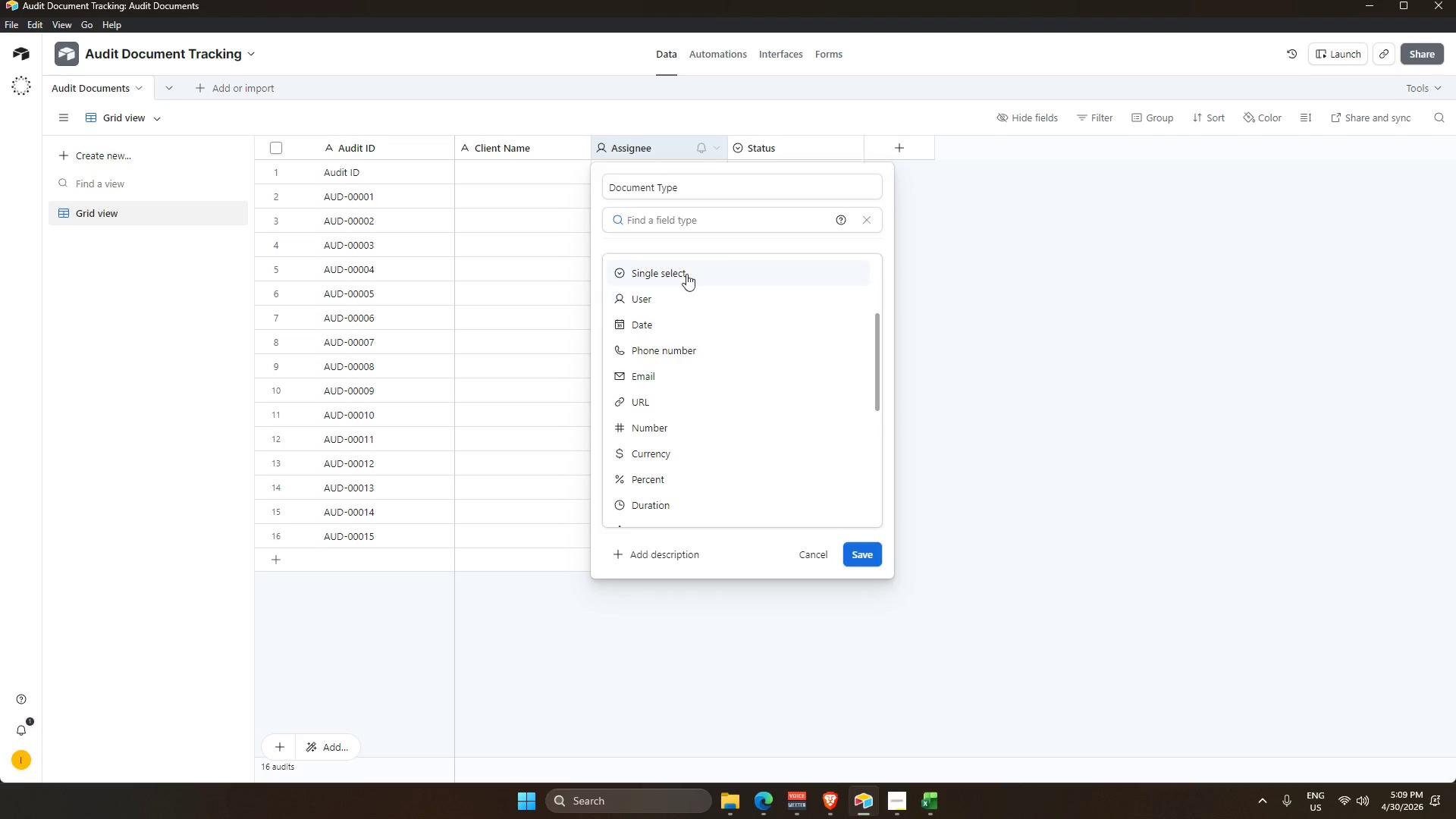 
left_click([684, 265])
 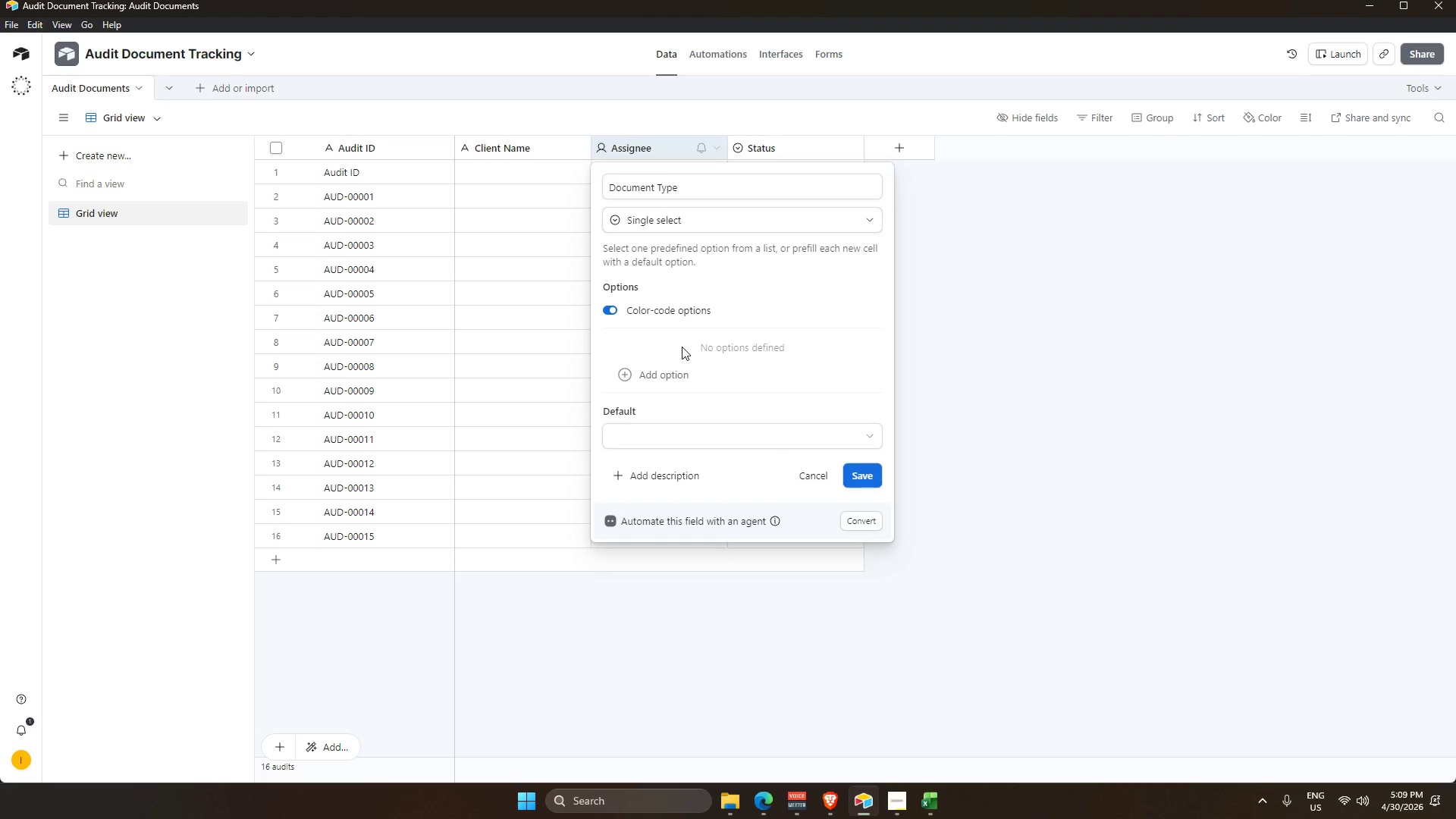 
left_click([670, 373])
 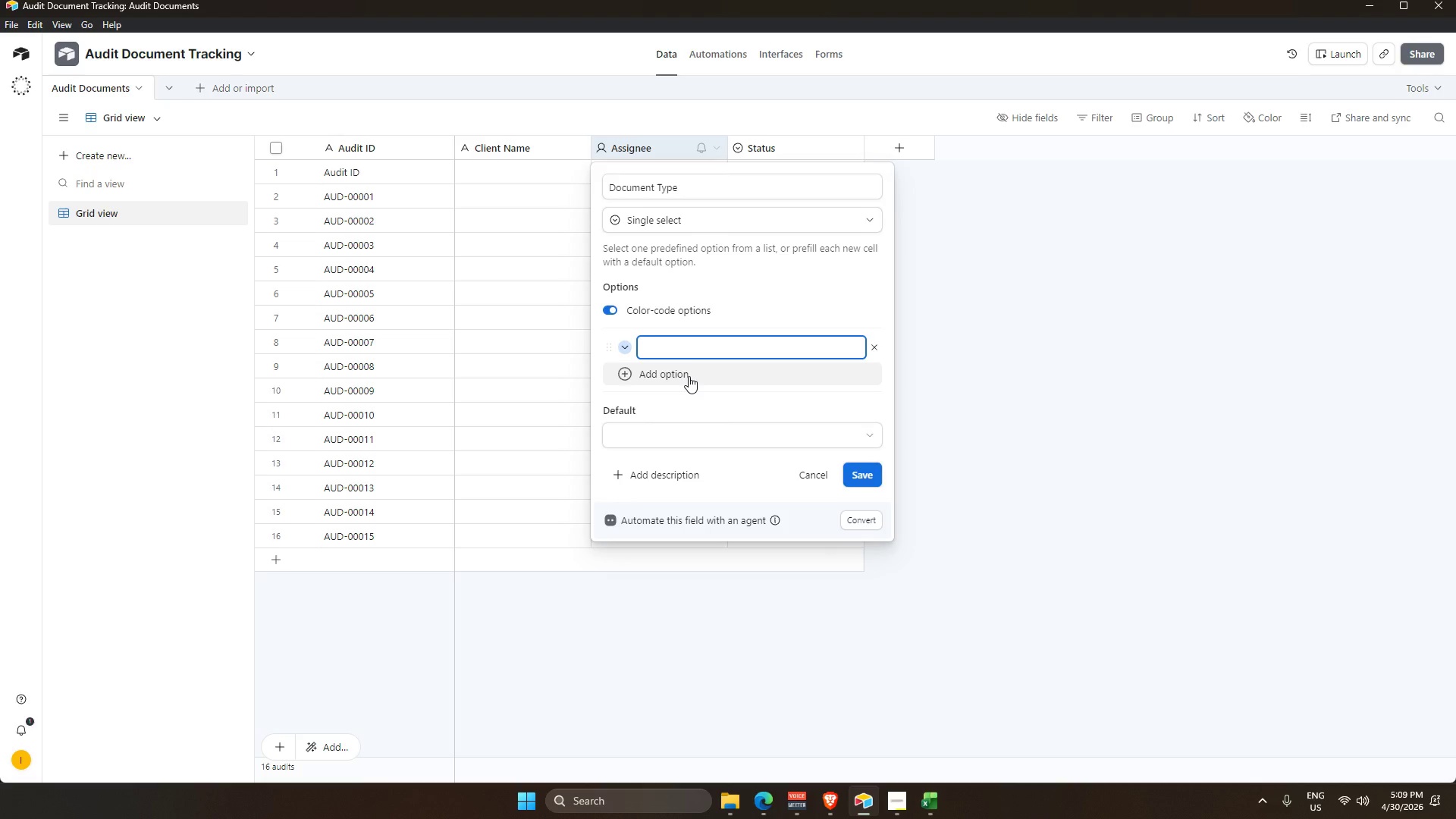 
wait(9.12)
 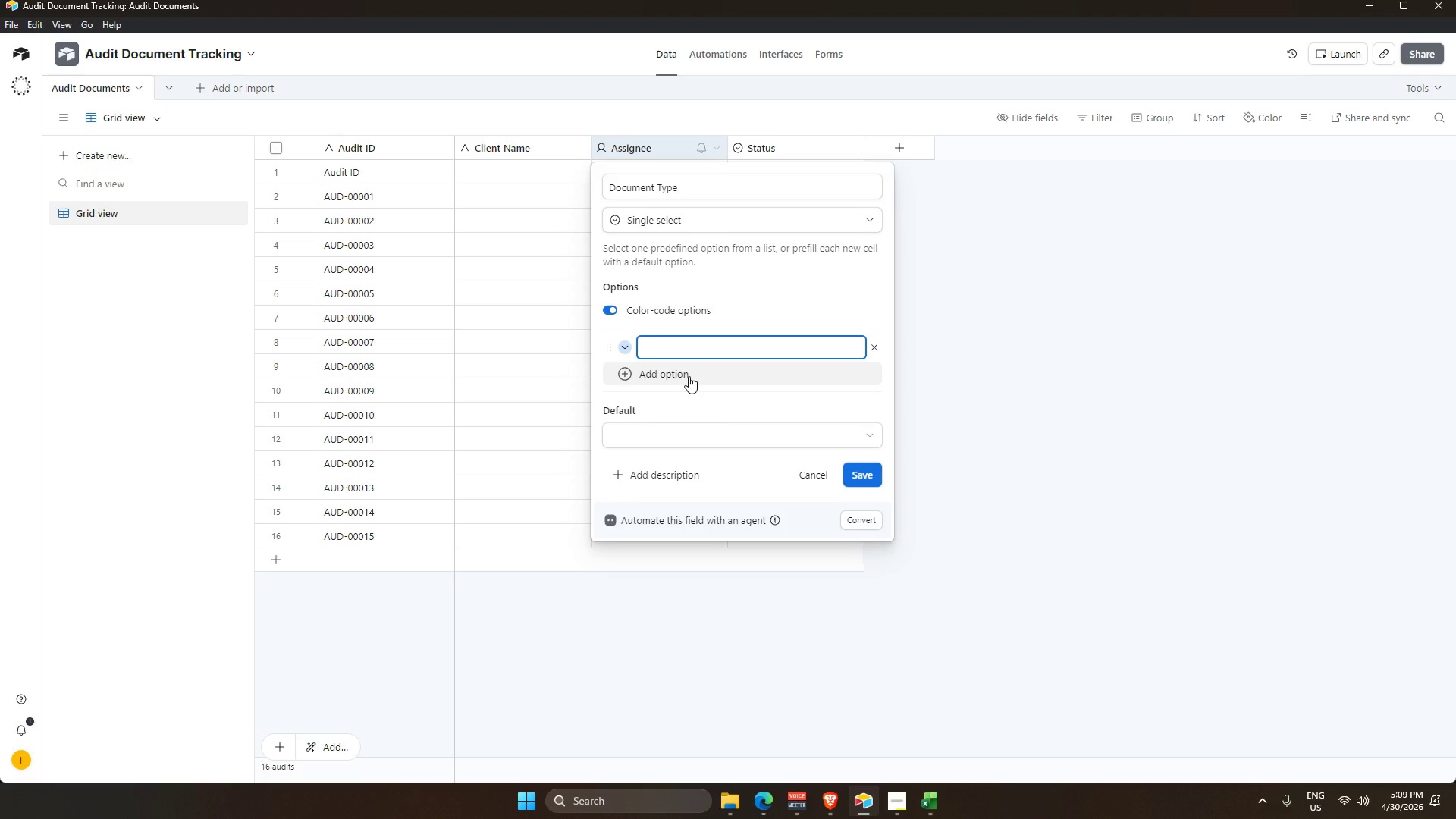 
type(Lease Agreement)
 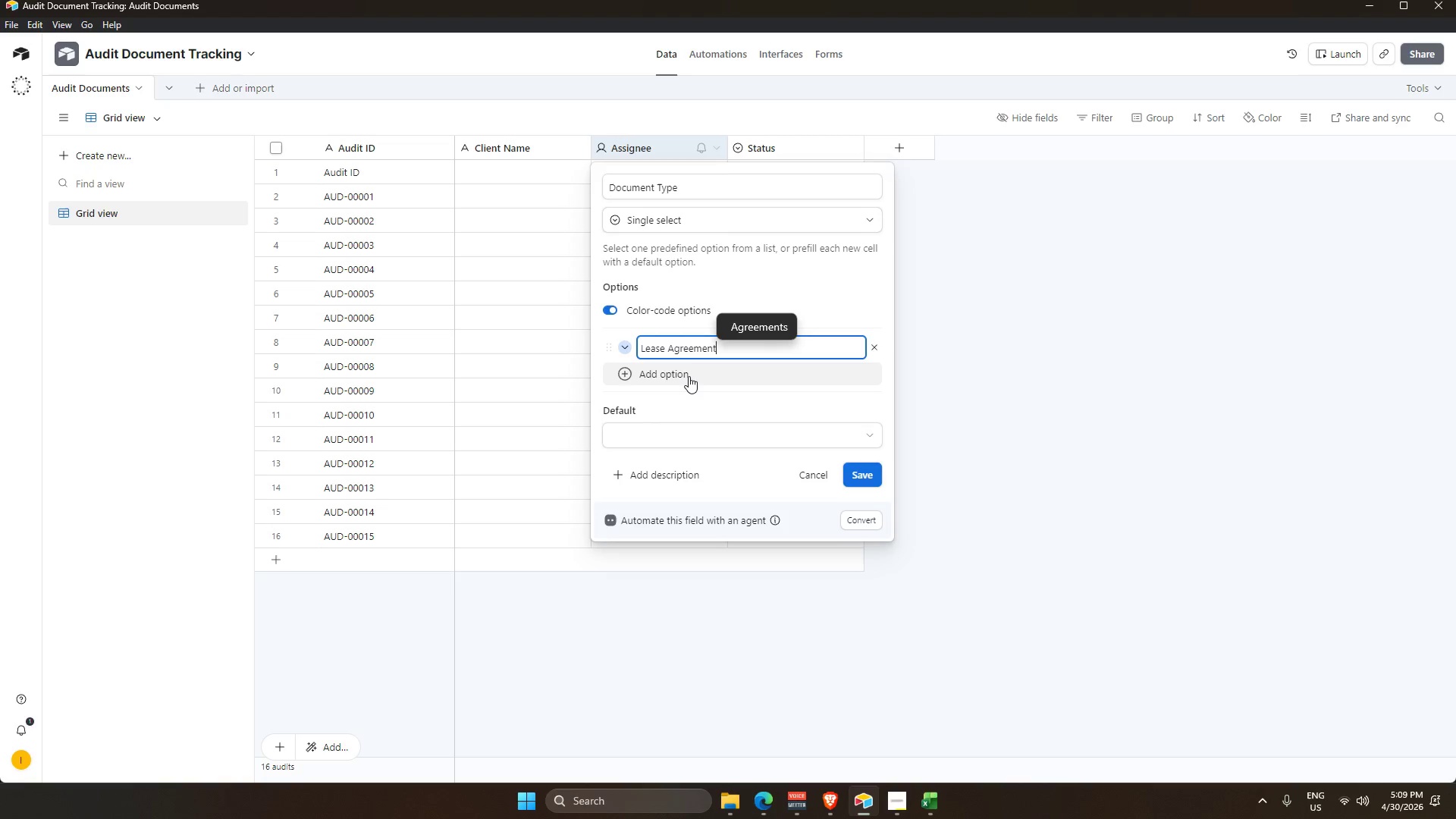 
key(Enter)
 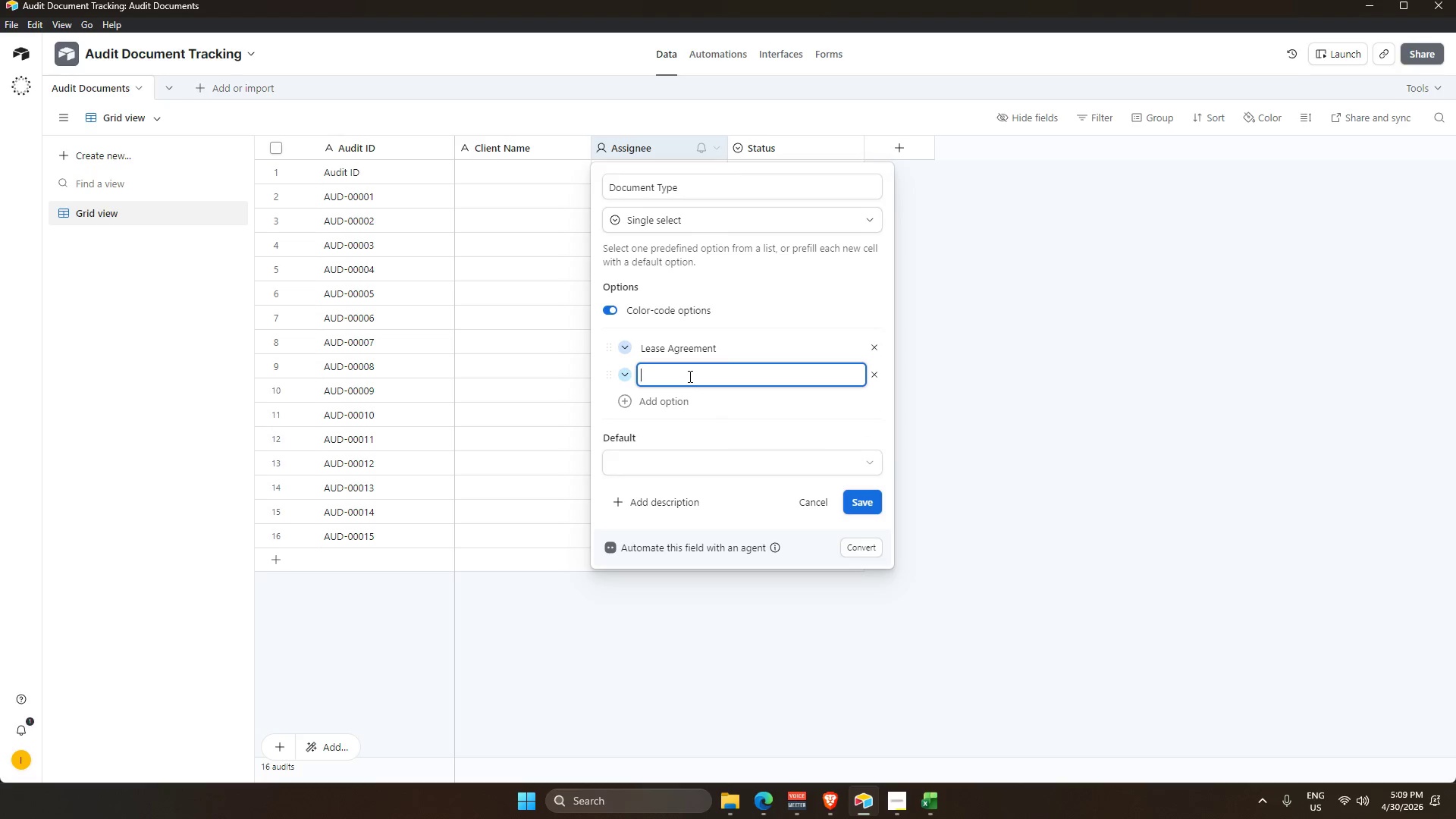 
type(Flight Log)
 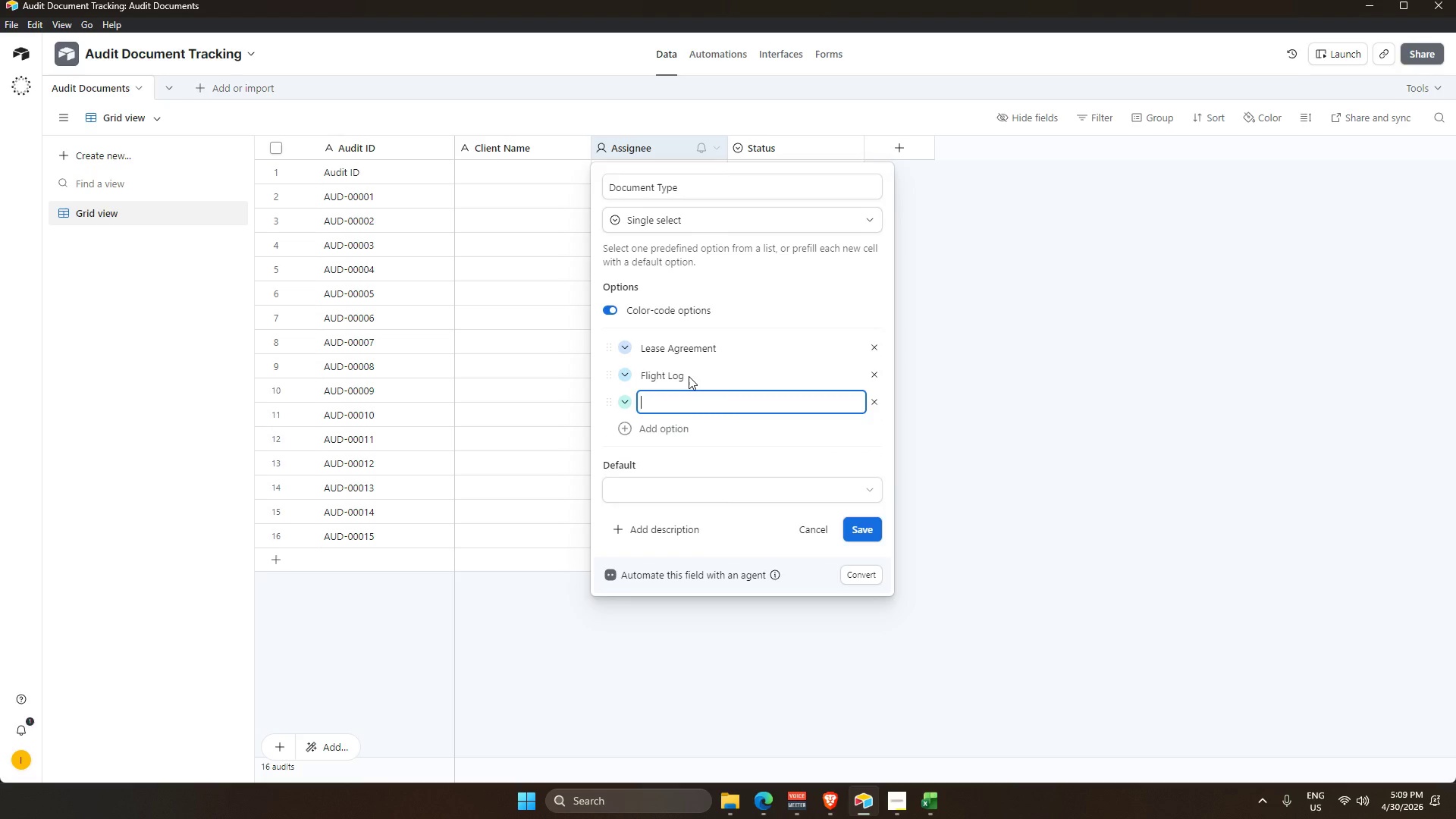 
 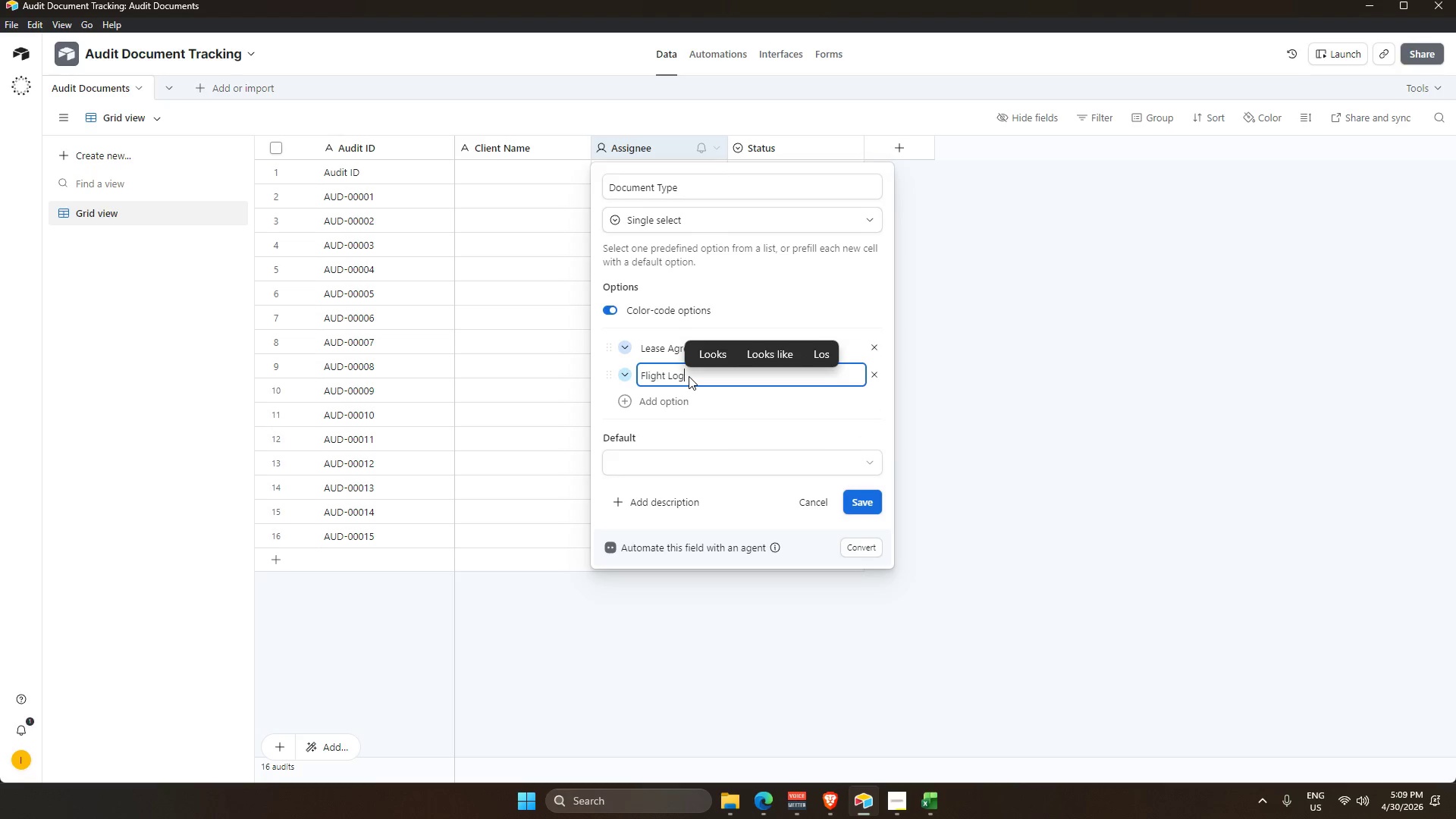 
key(Enter)
 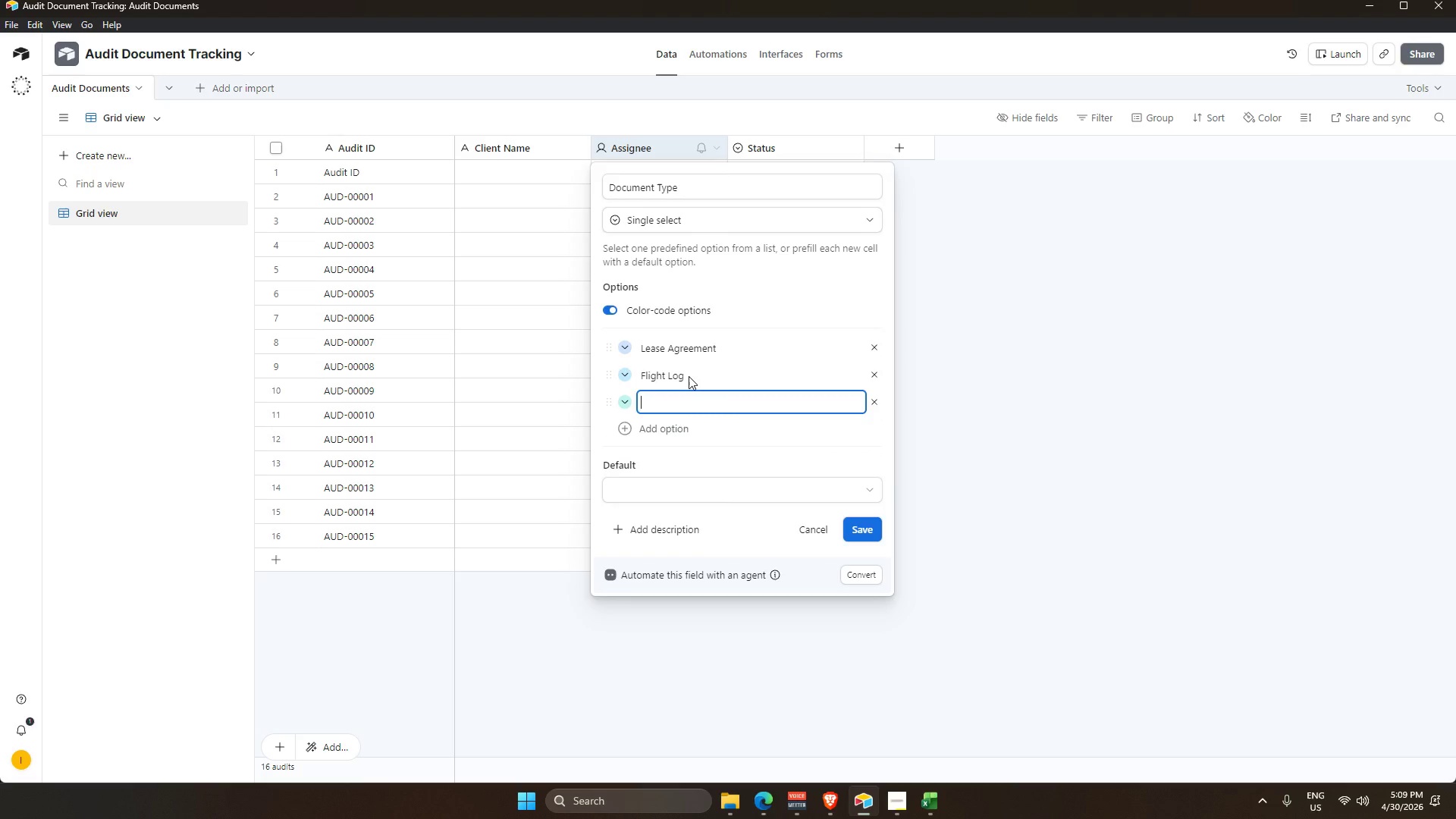 
type(Utility BILL)
 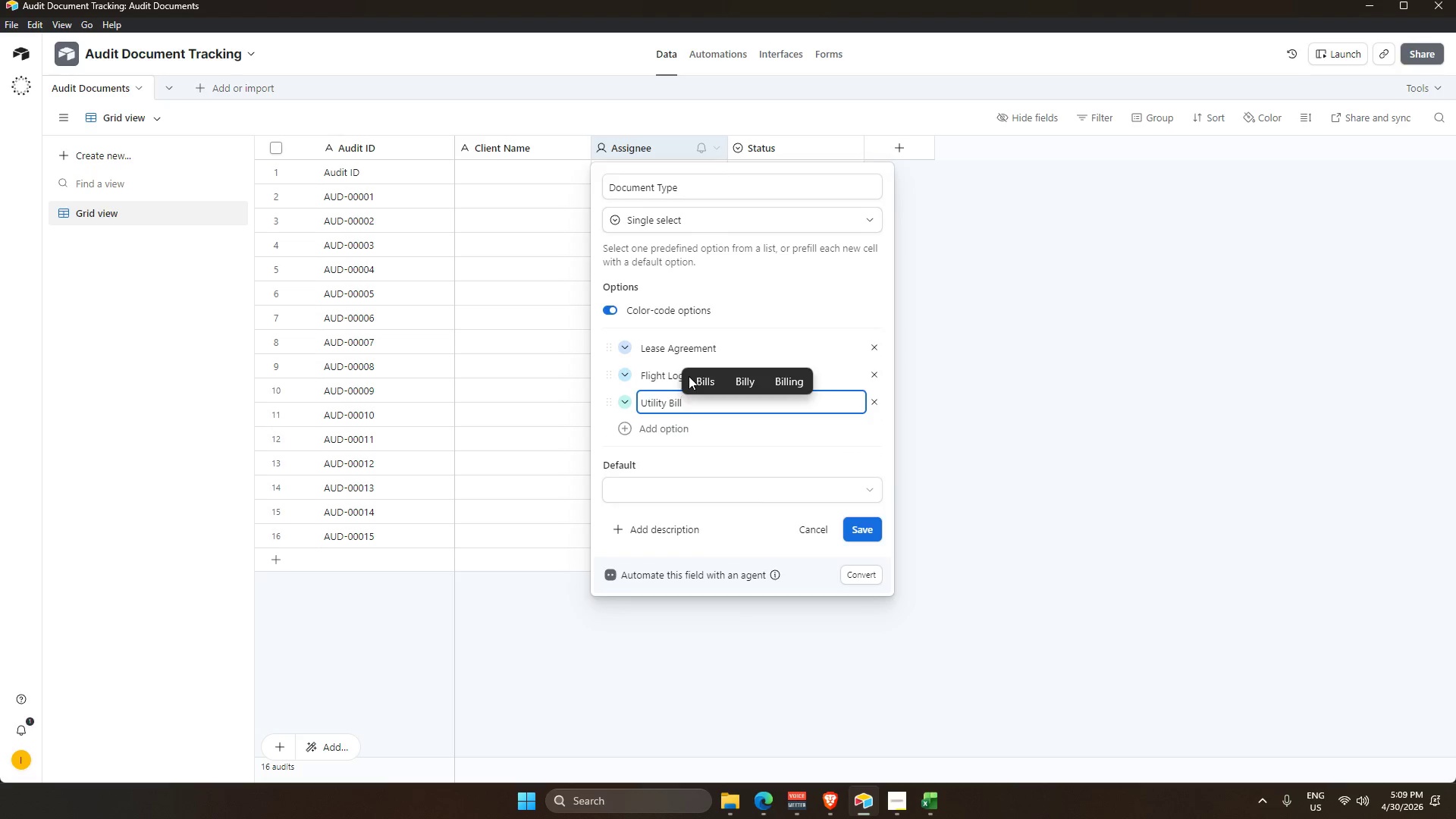 
wait(12.73)
 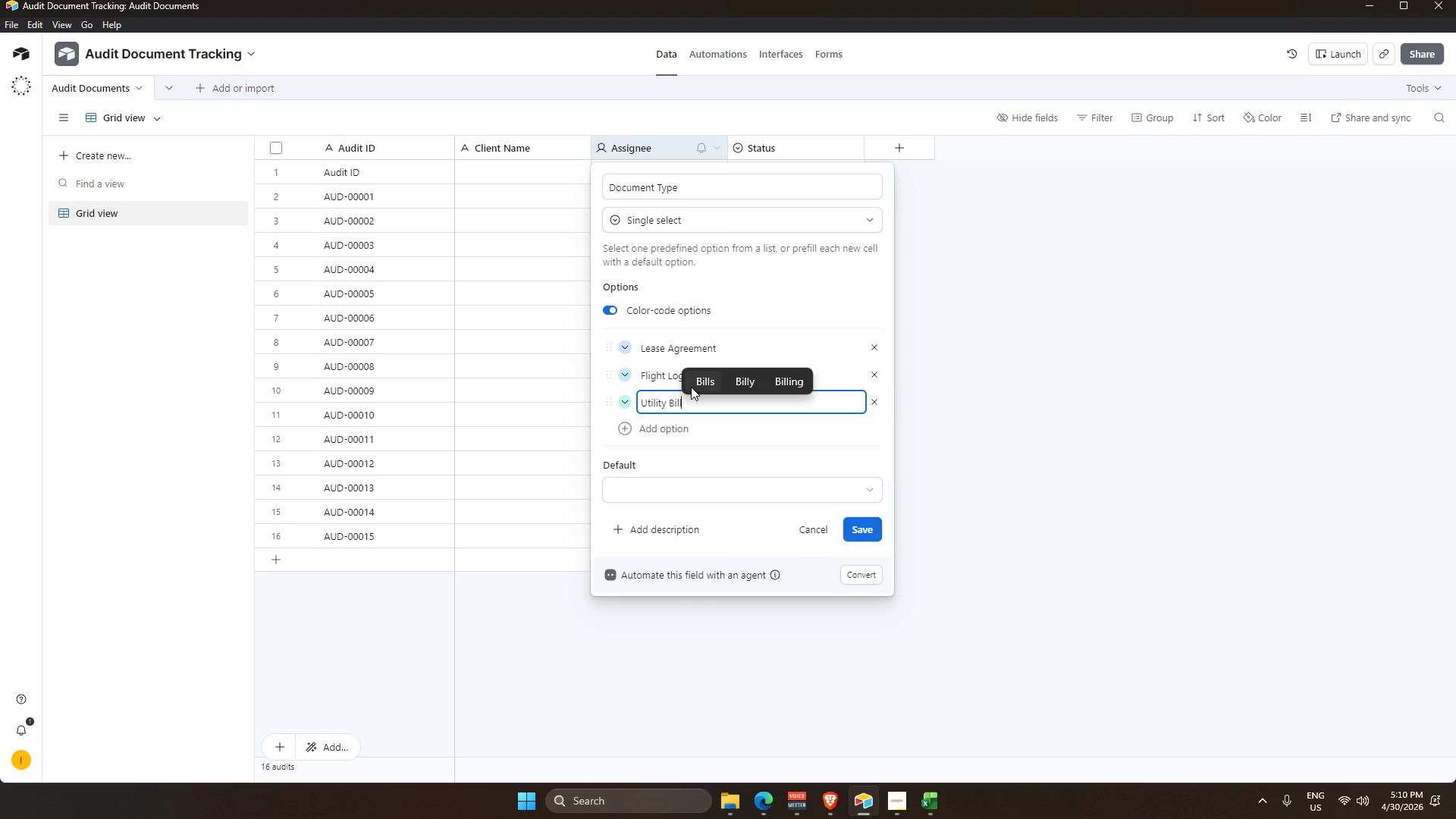 
key(Enter)
 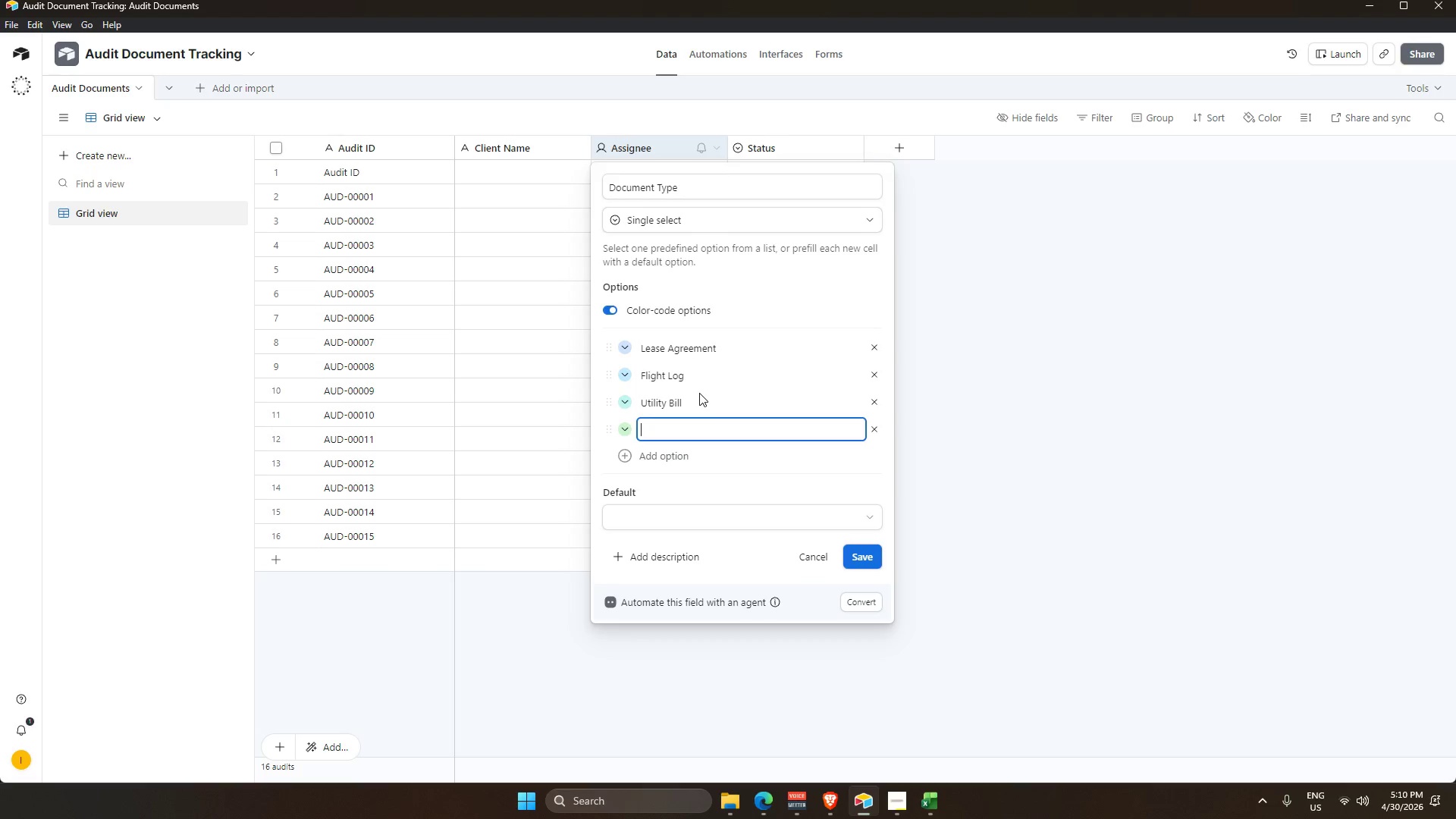 
type(bank STATEMENT)
 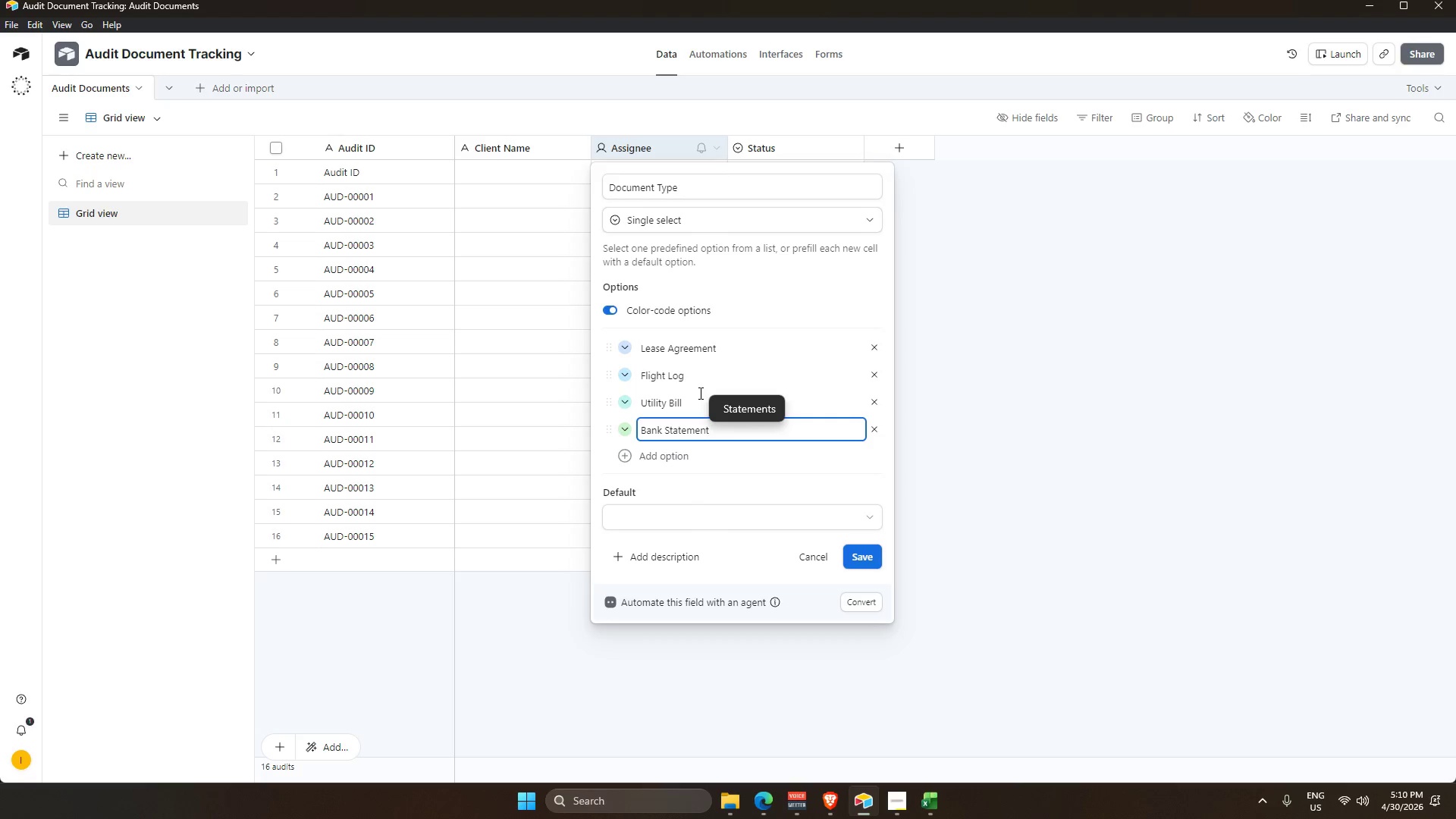 
key(Enter)
 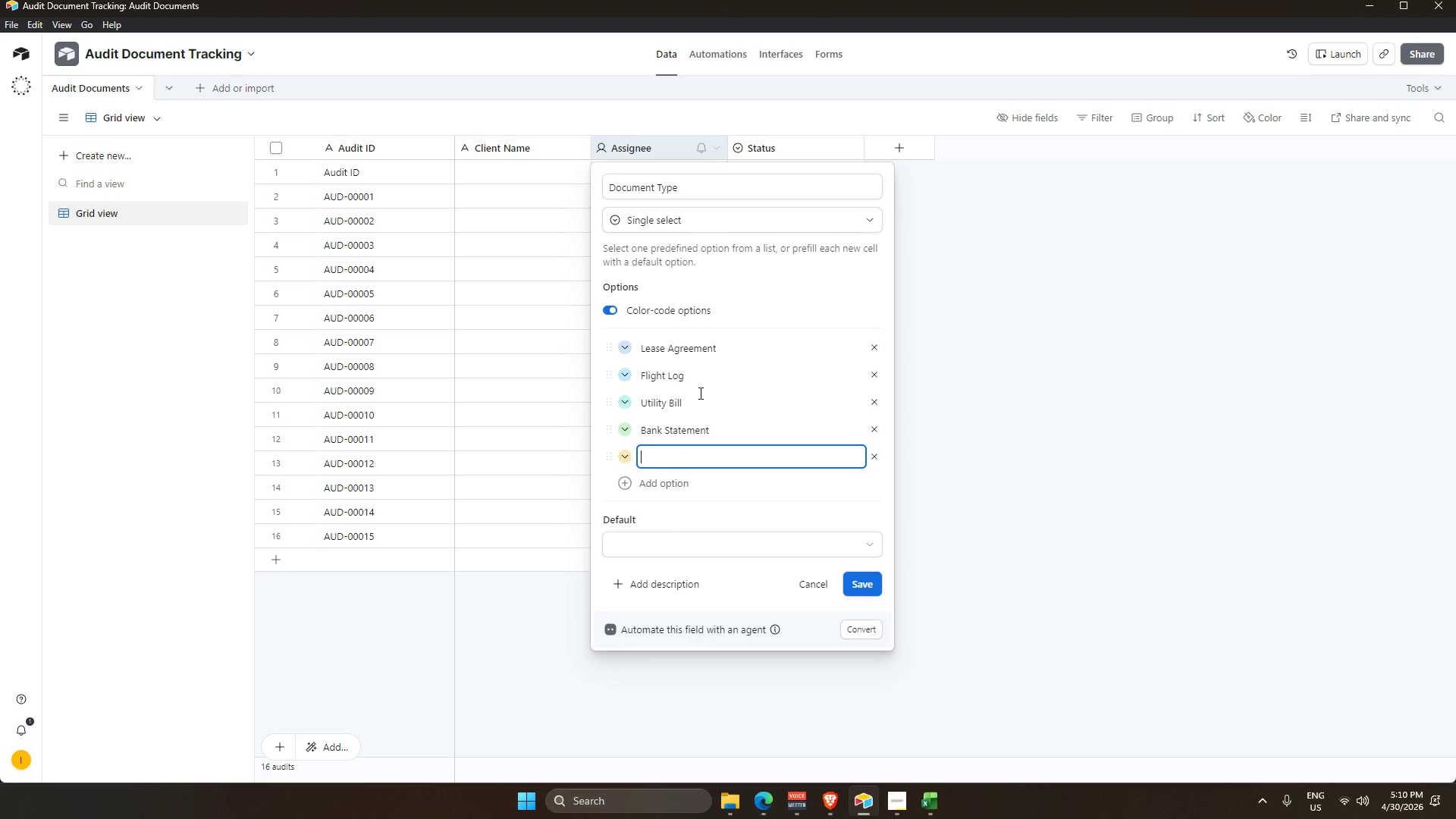 
type(Visa Abroad)
 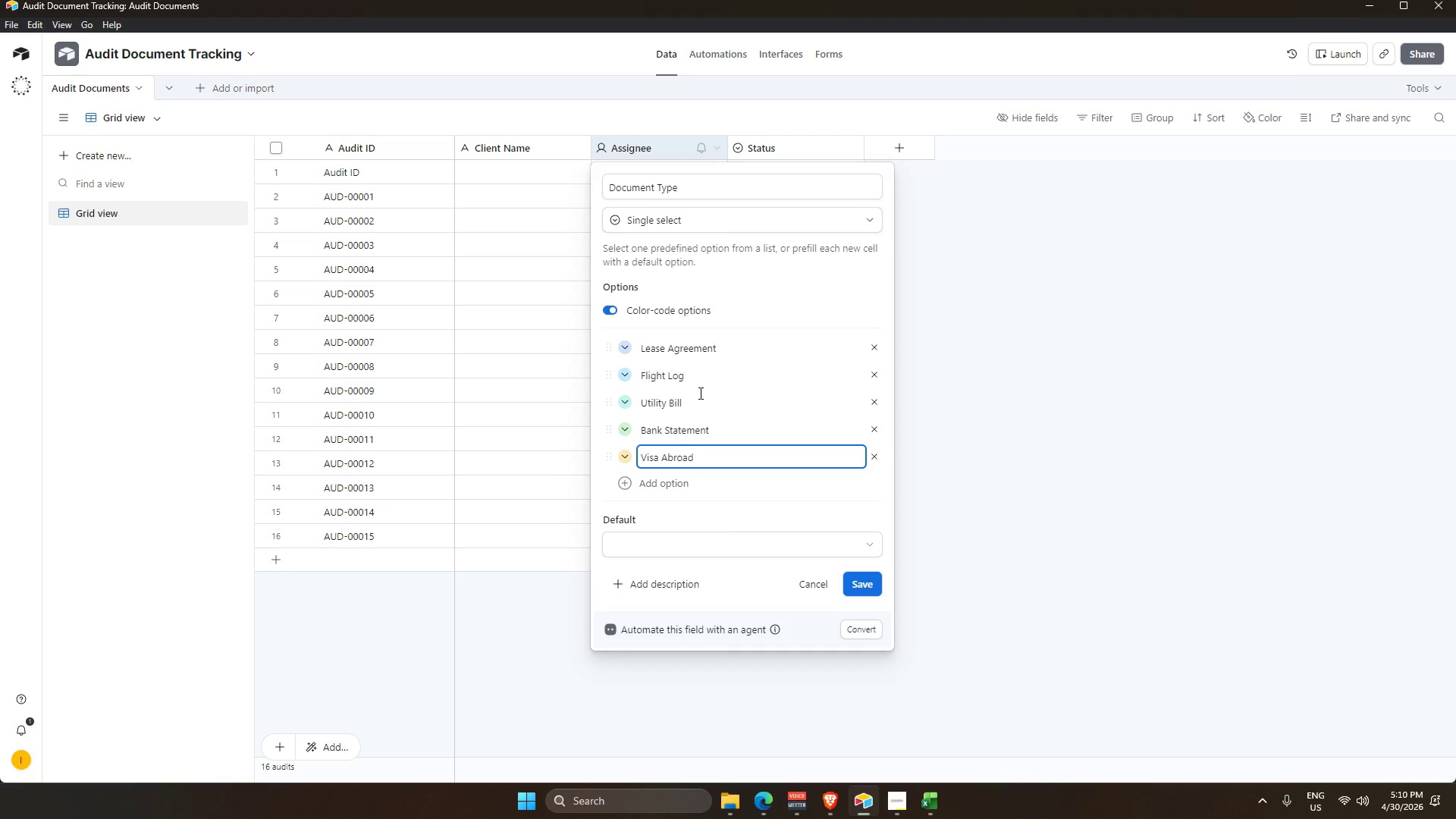 
key(Backspace)
key(Backspace)
key(Backspace)
key(Backspace)
key(Backspace)
key(Backspace)
type(Record)
 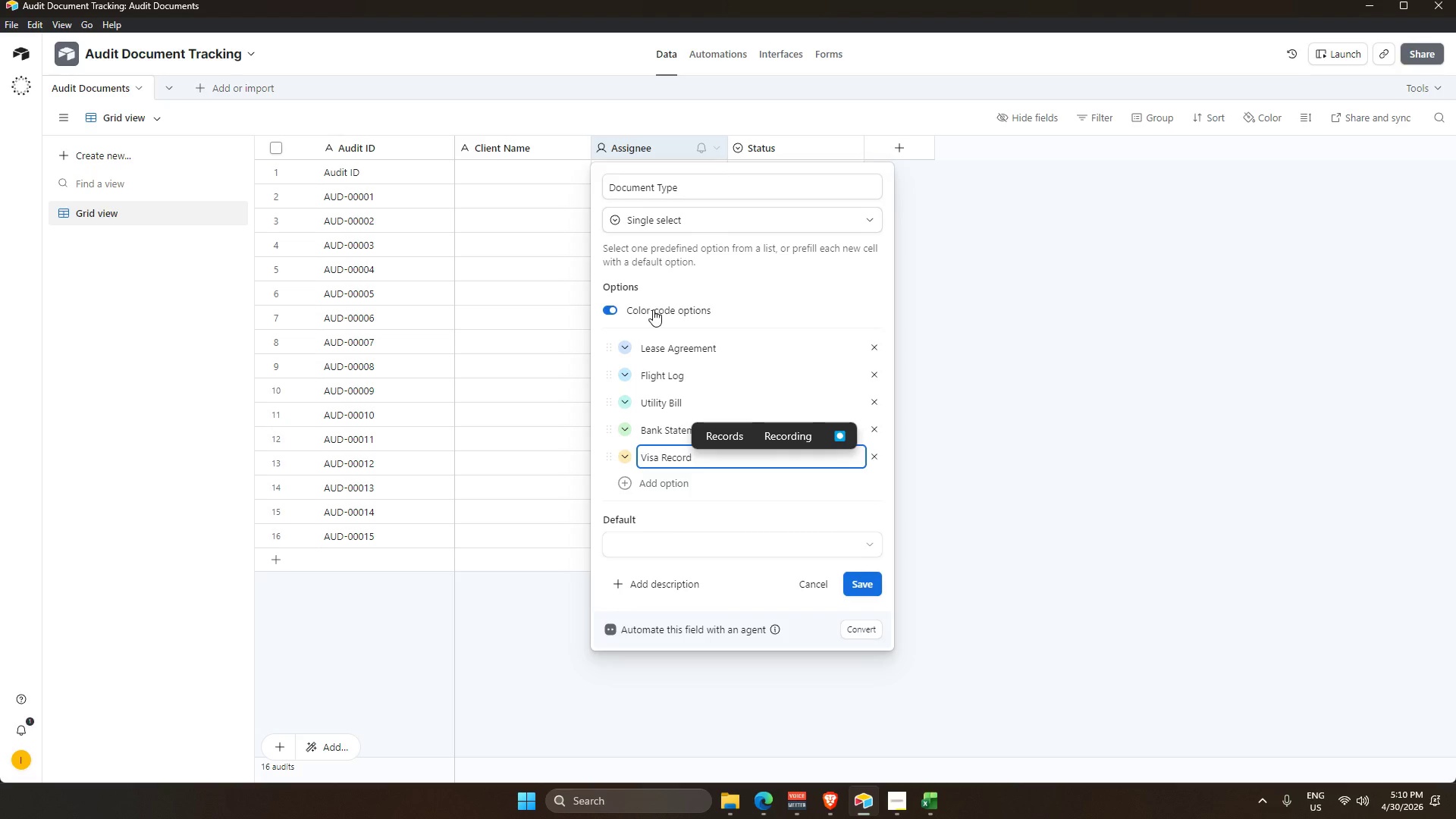 
left_click([868, 582])
 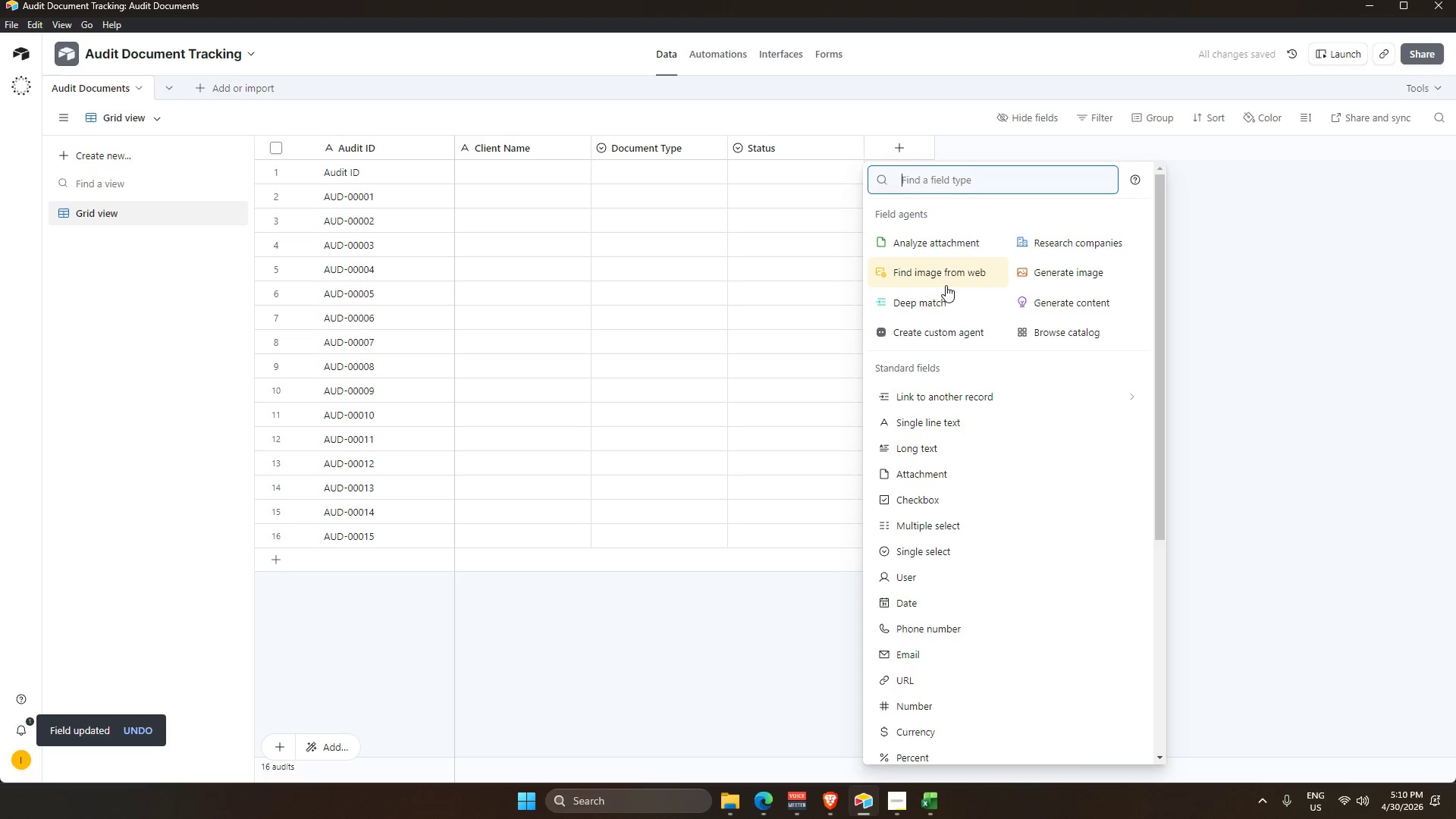 
wait(11.92)
 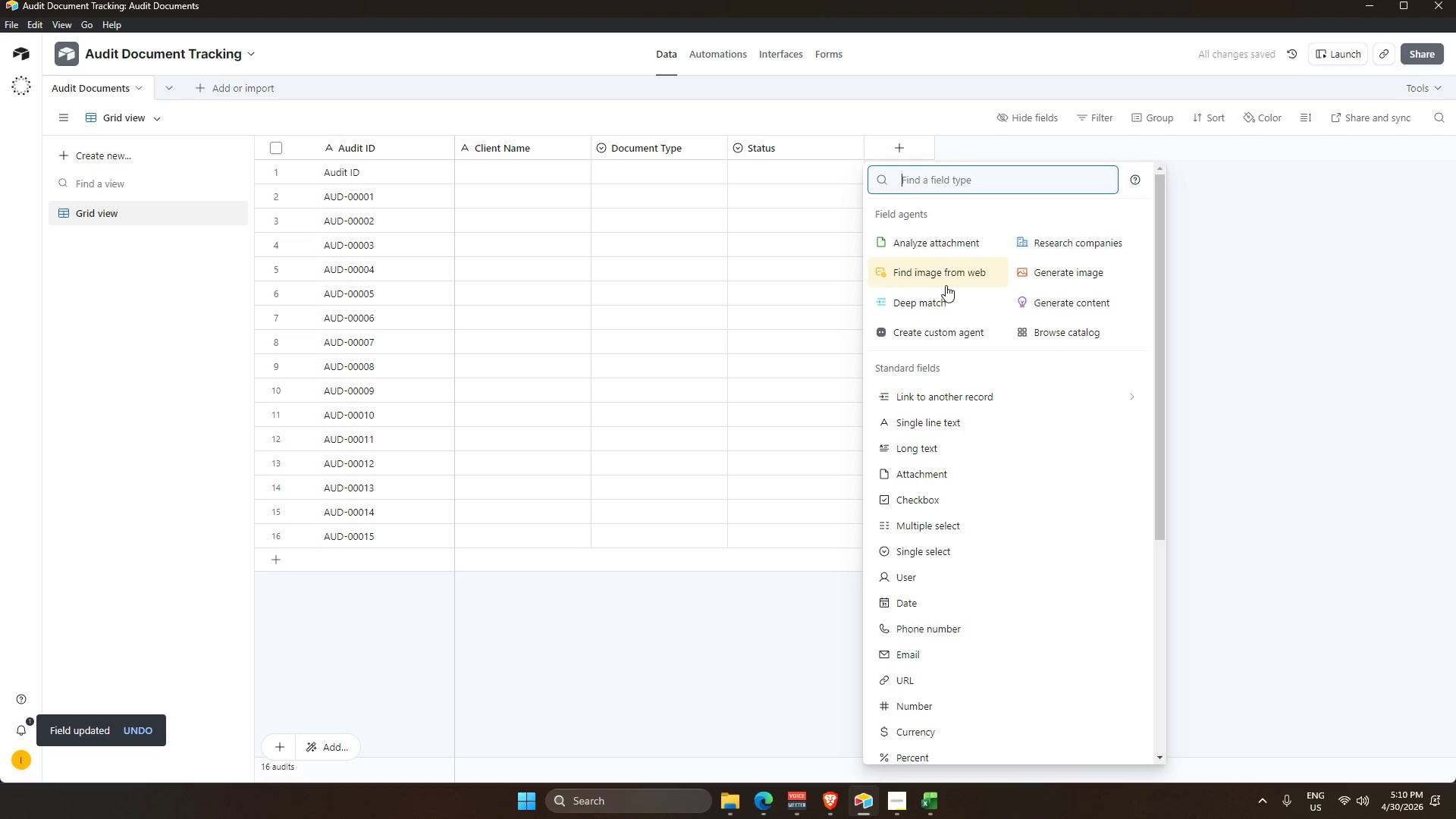 
type(sing)
 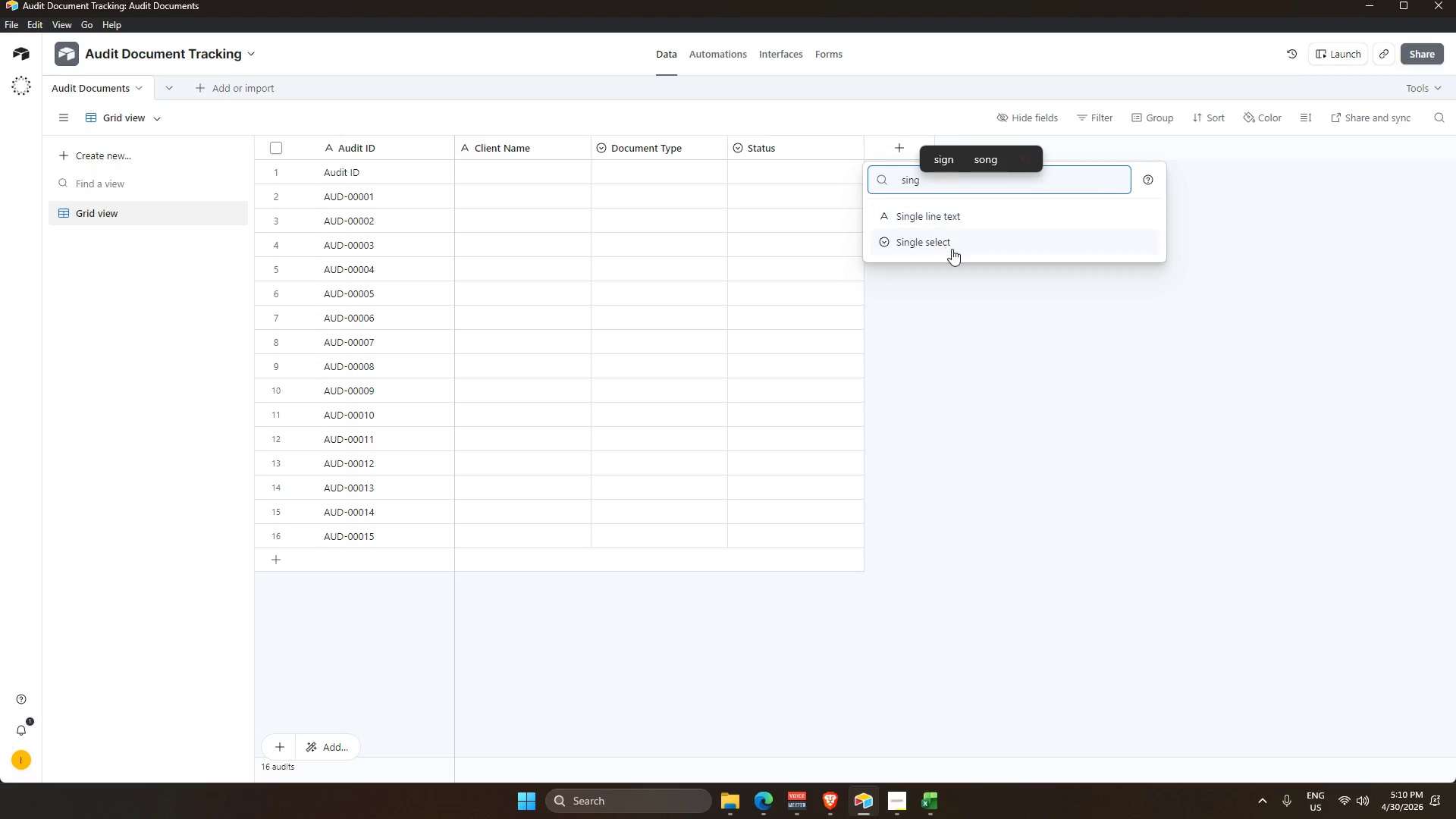 
left_click([952, 249])
 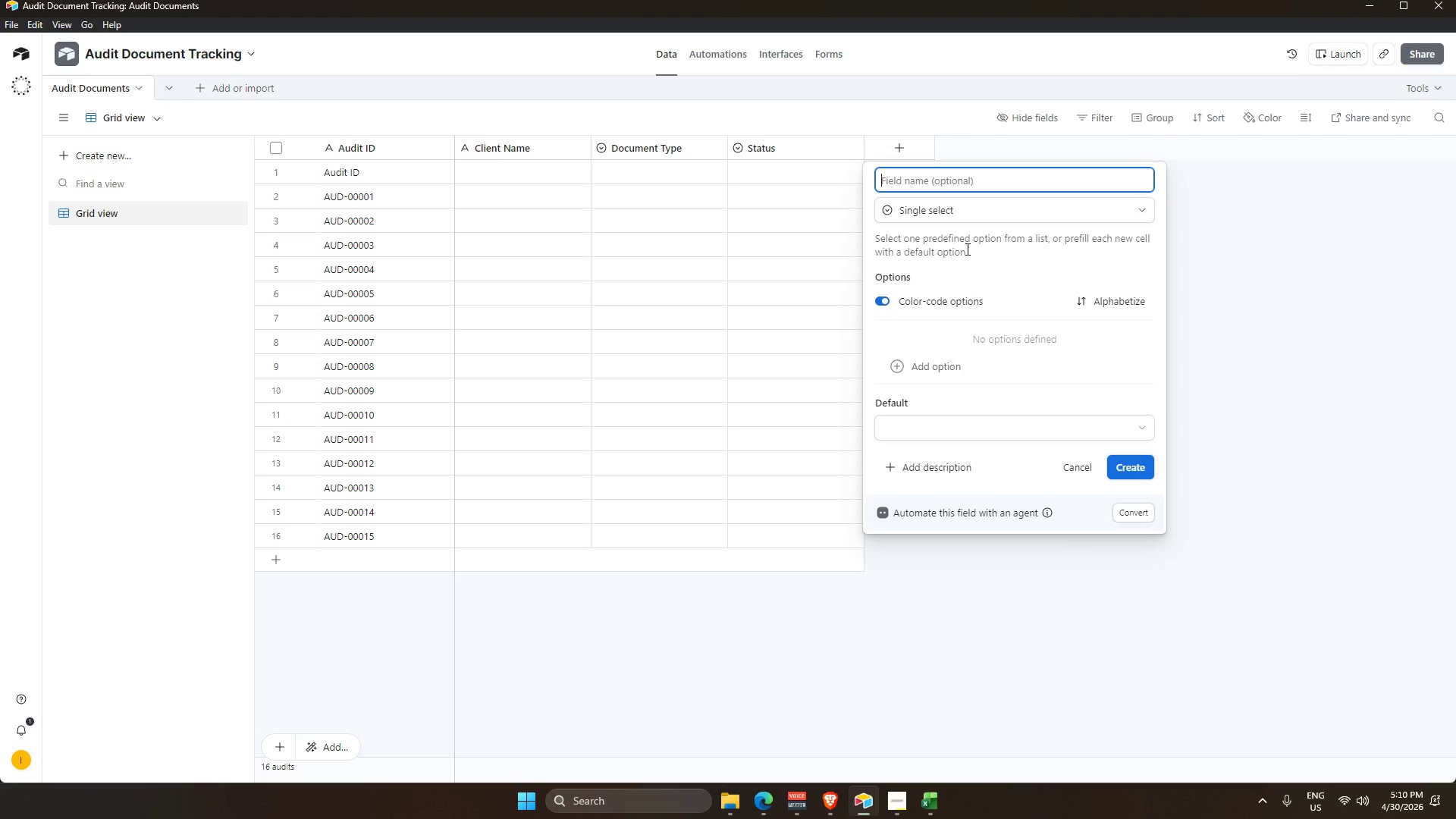 
type(Jurid)
key(Backspace)
type(sdiction/COUNTRY)
 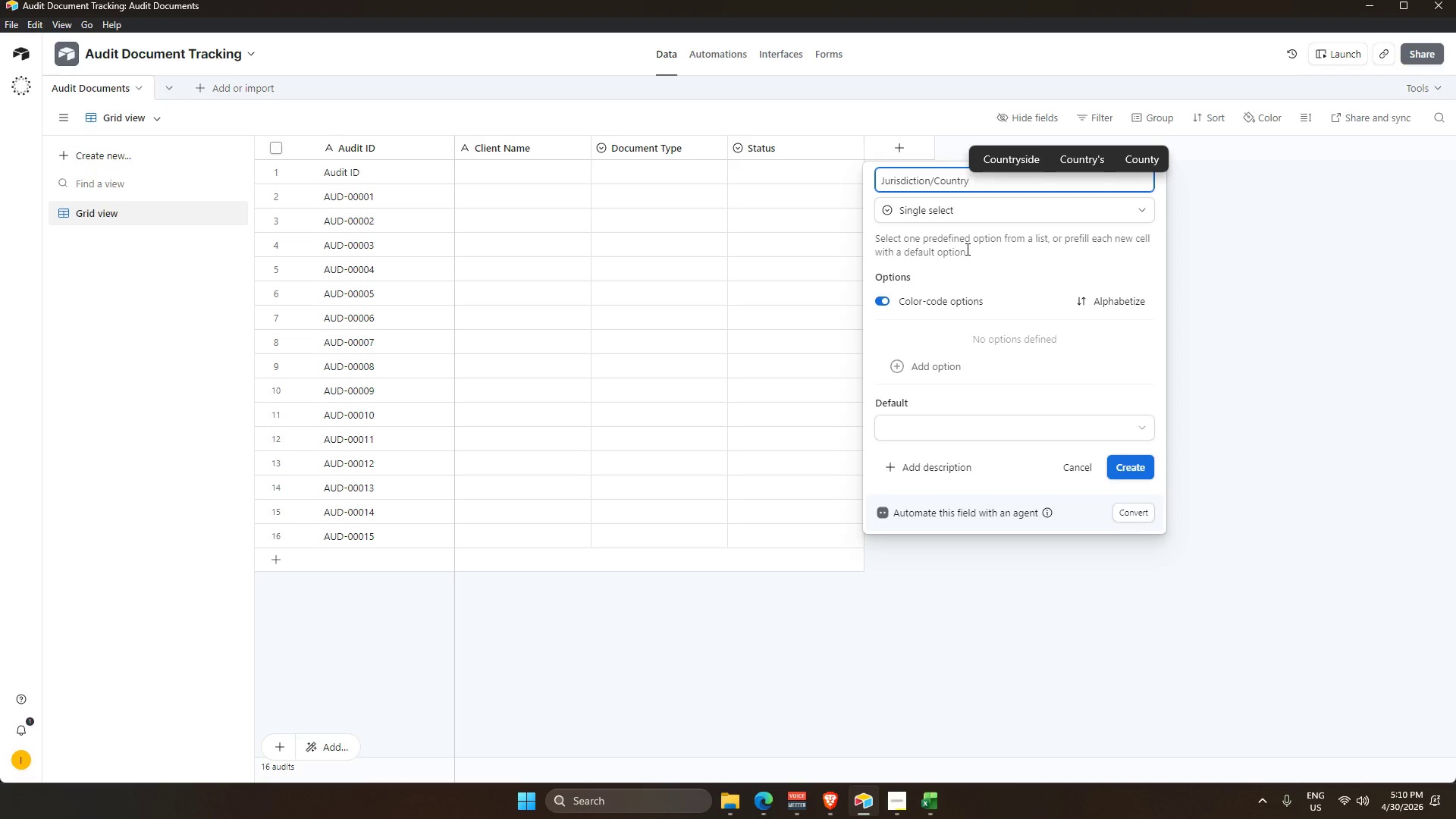 
left_click([937, 371])
 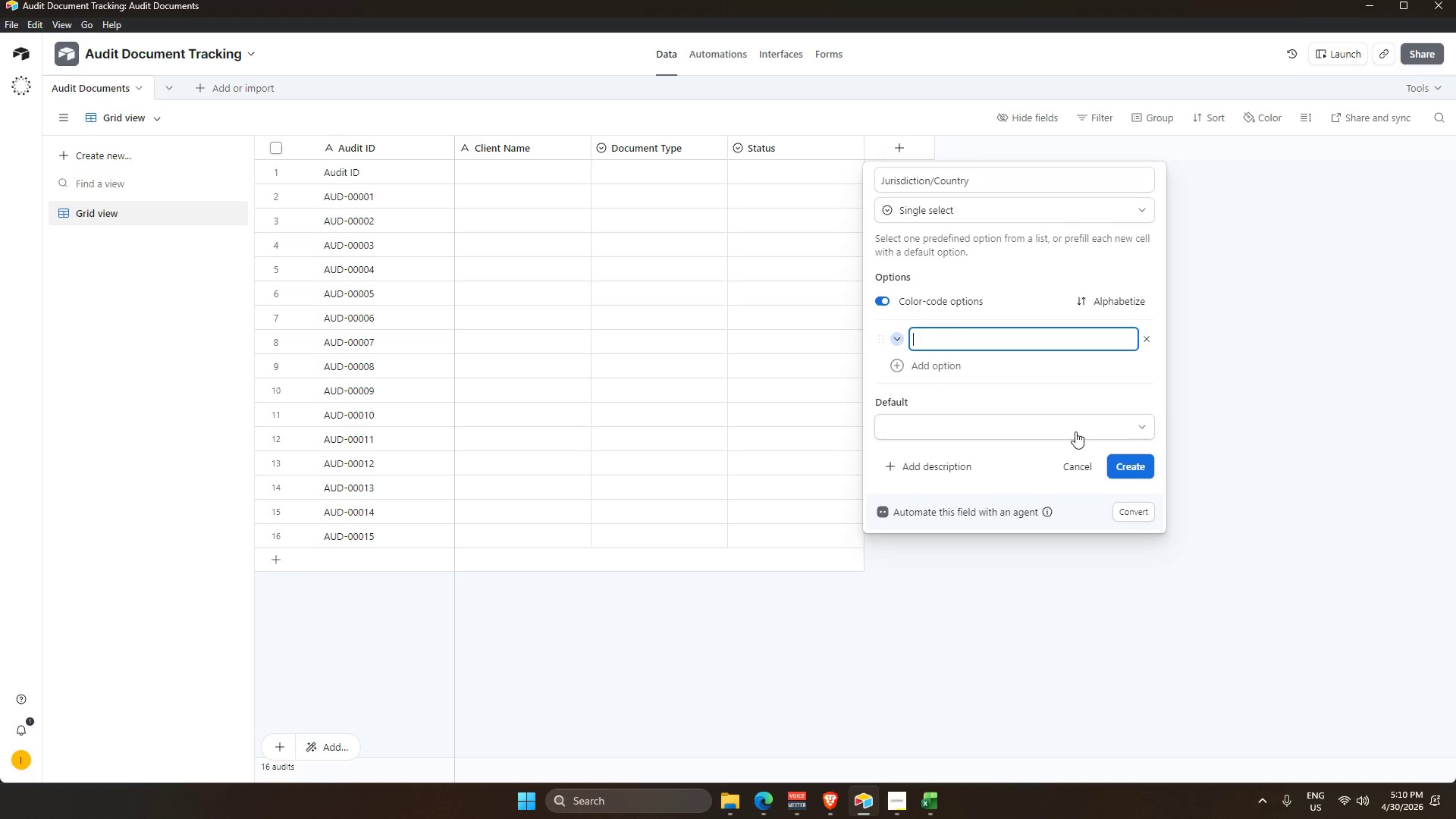 
wait(5.77)
 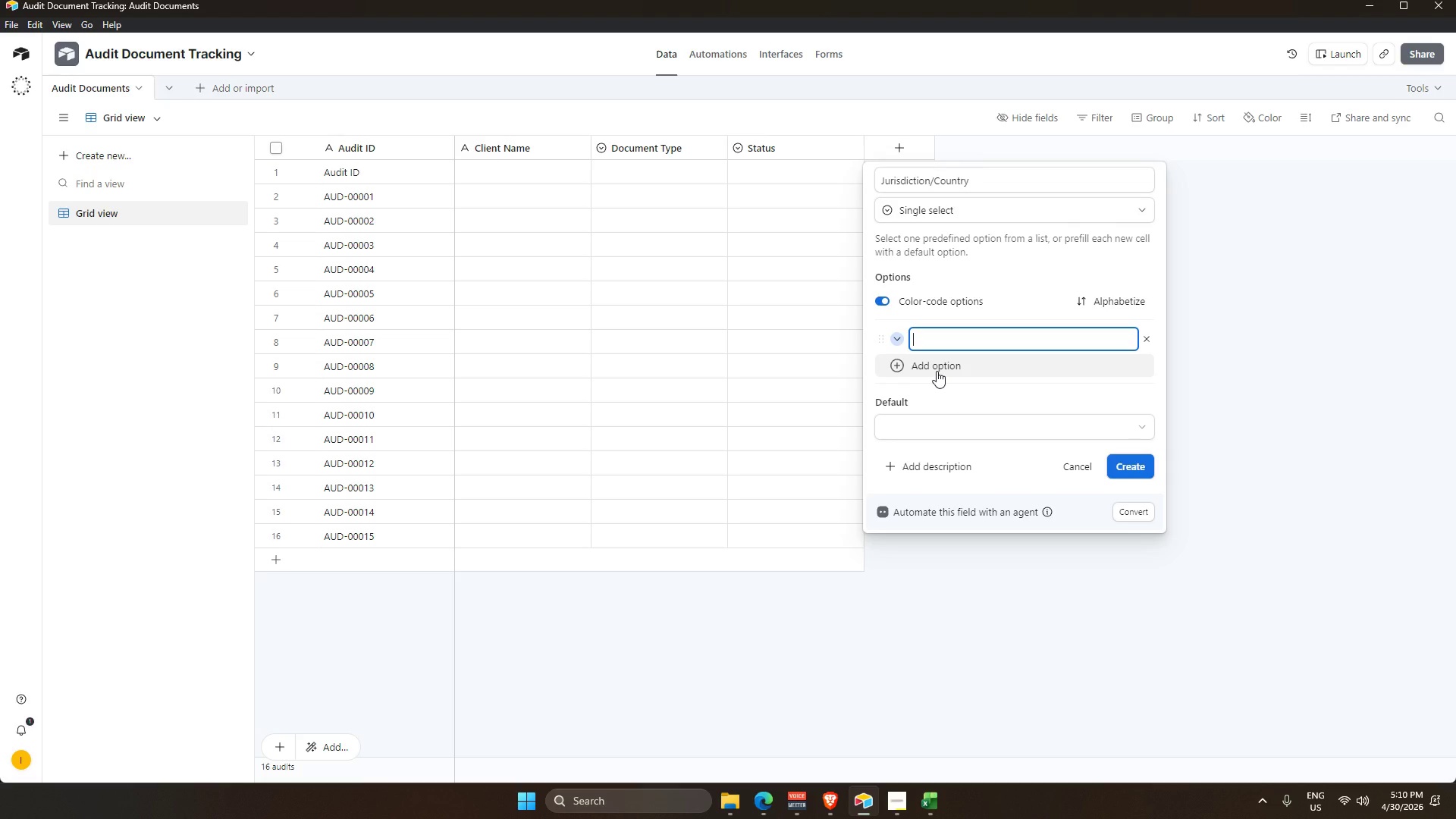 
left_click([1149, 337])
 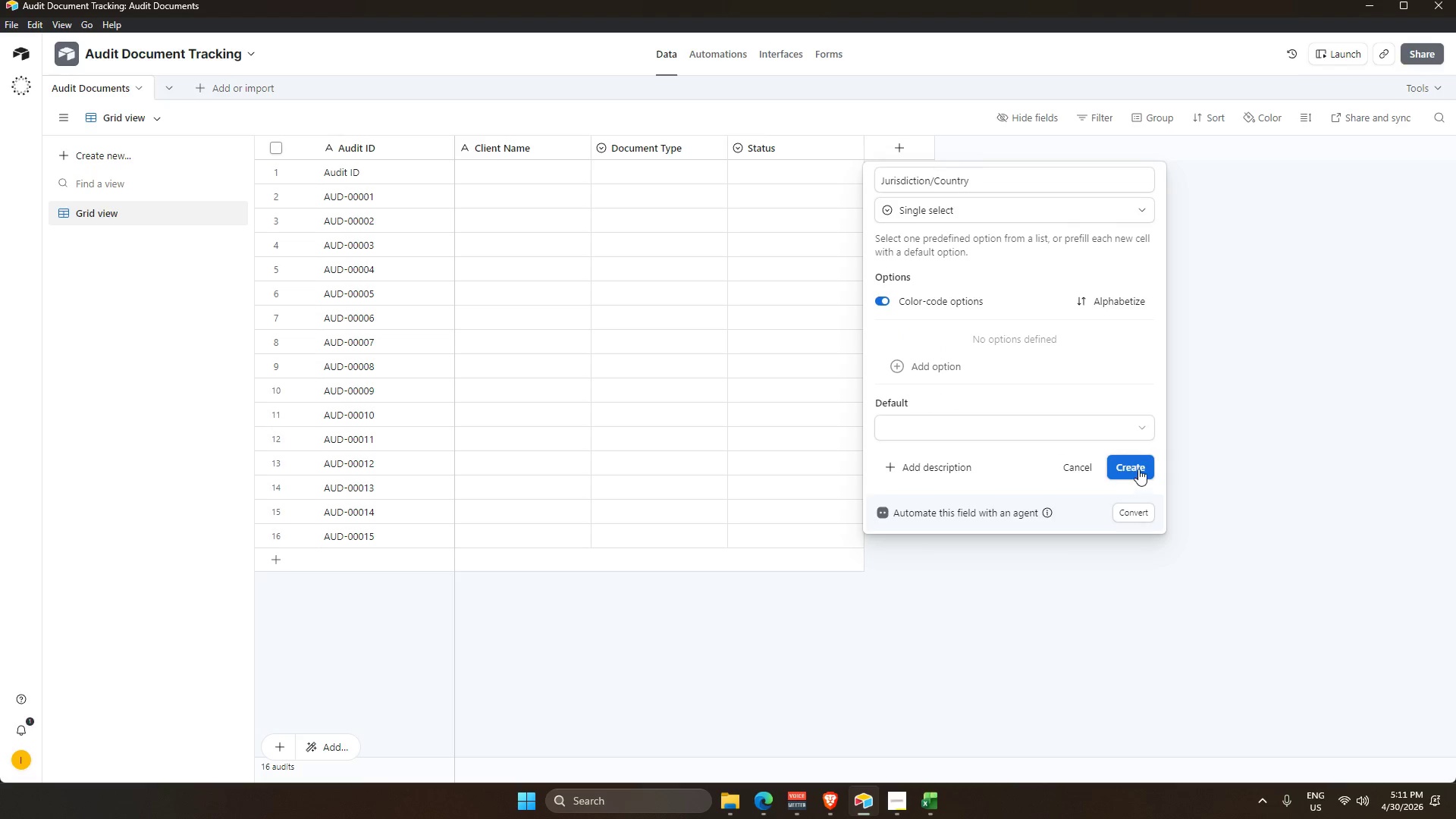 
left_click([1138, 469])
 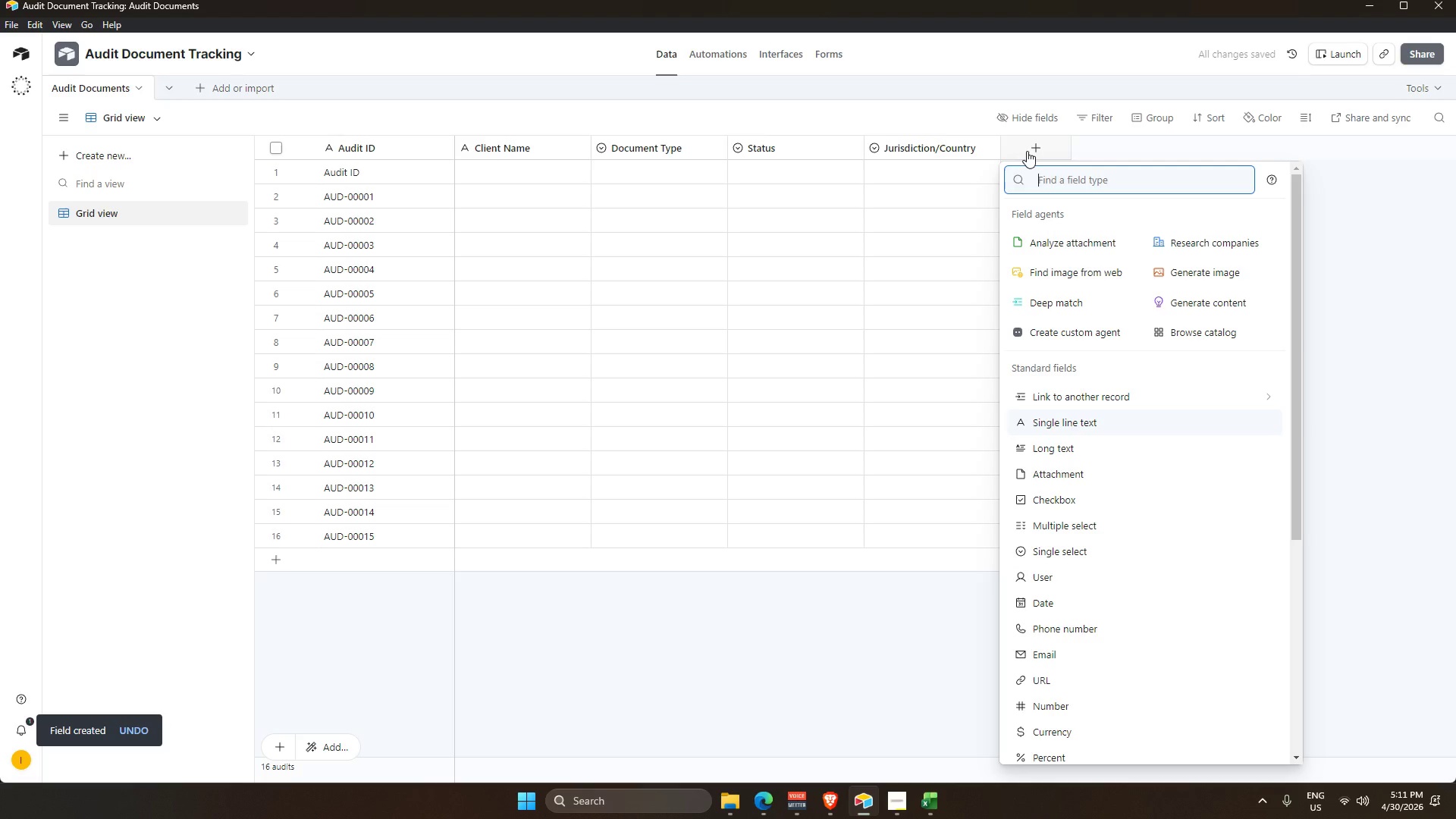 
type(DAte)
 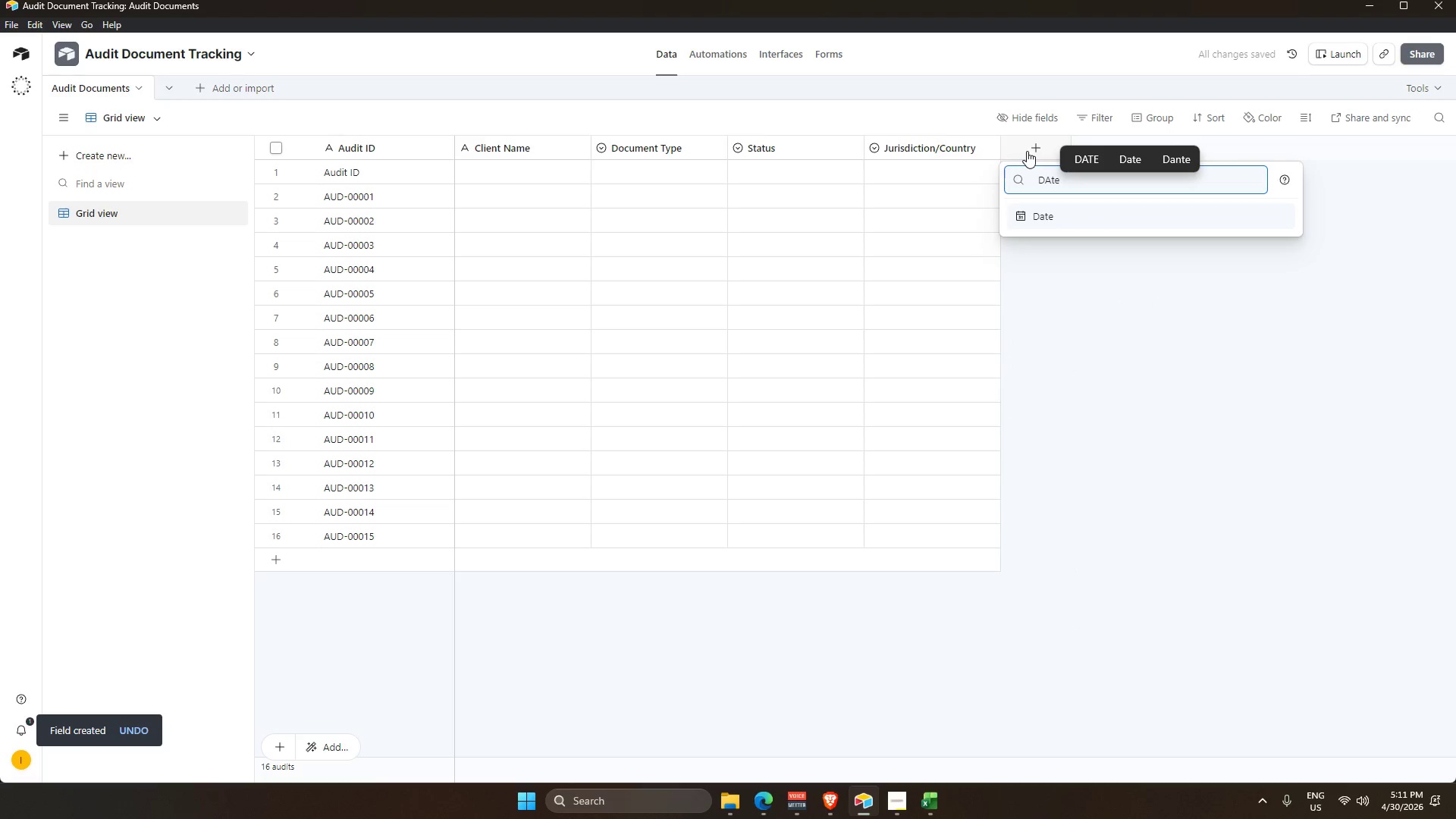 
key(ArrowDown)
 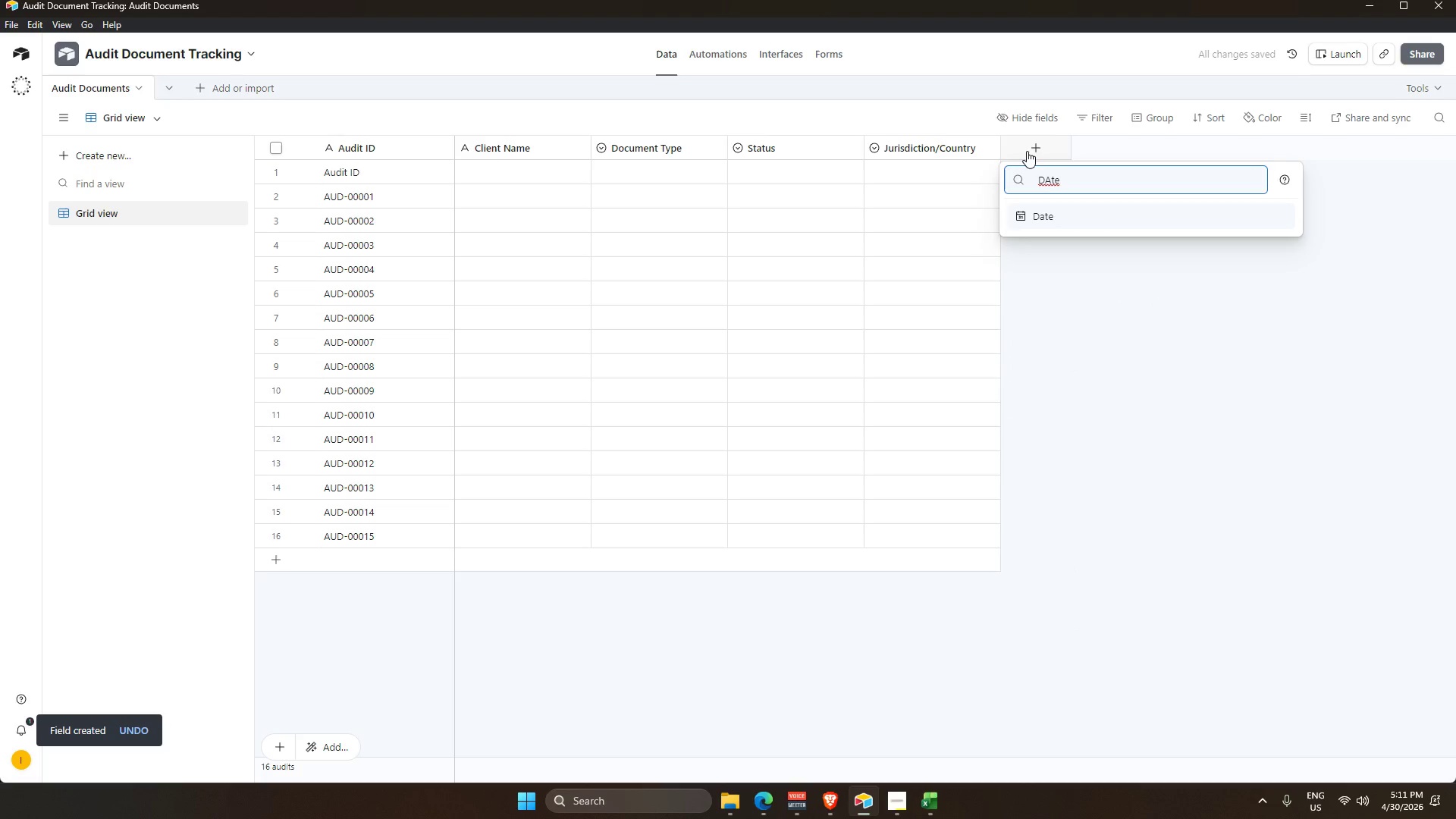 
key(ArrowUp)
 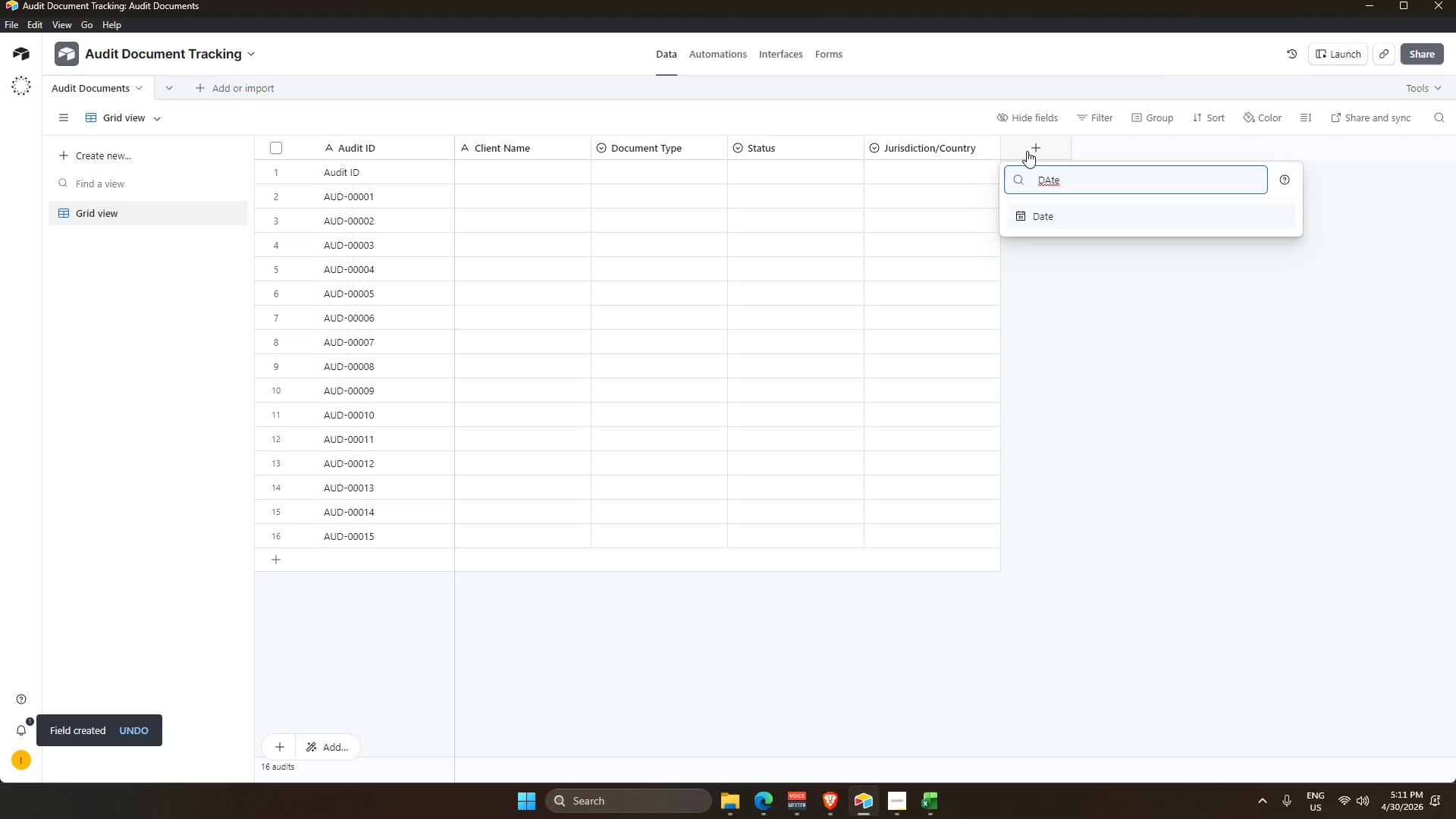 
key(Enter)
 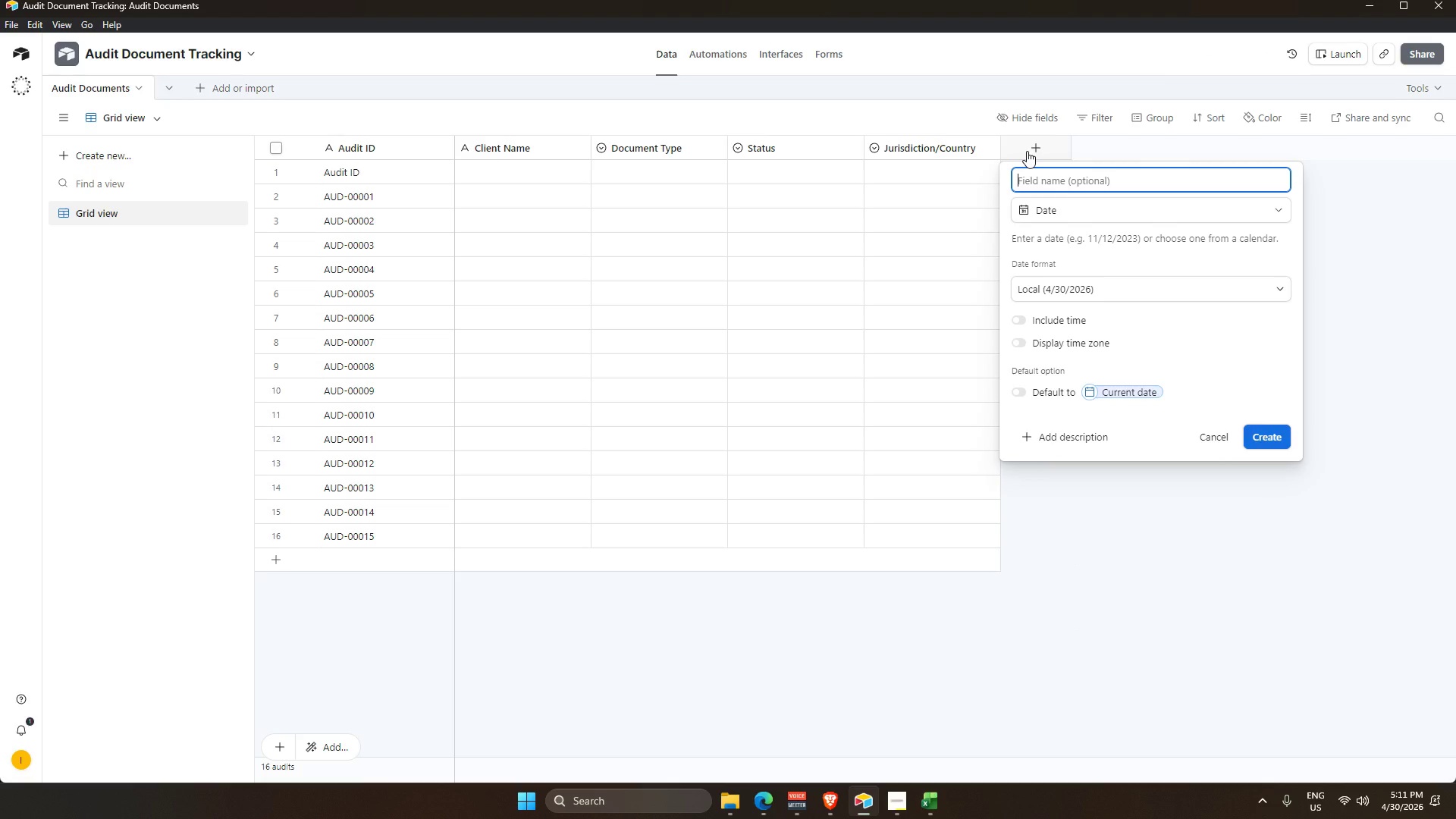 
wait(5.55)
 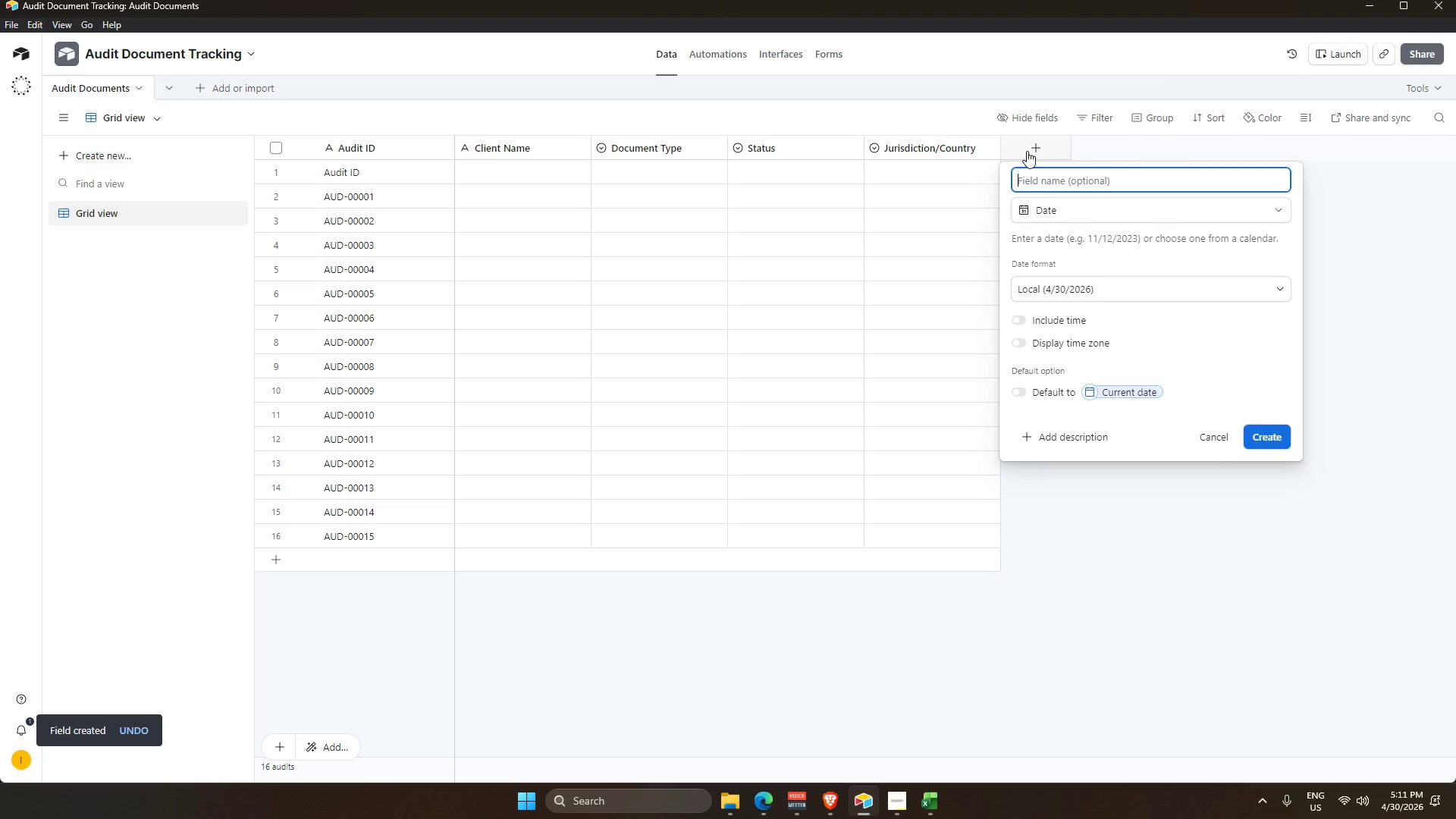 
type(audit Deadline)
 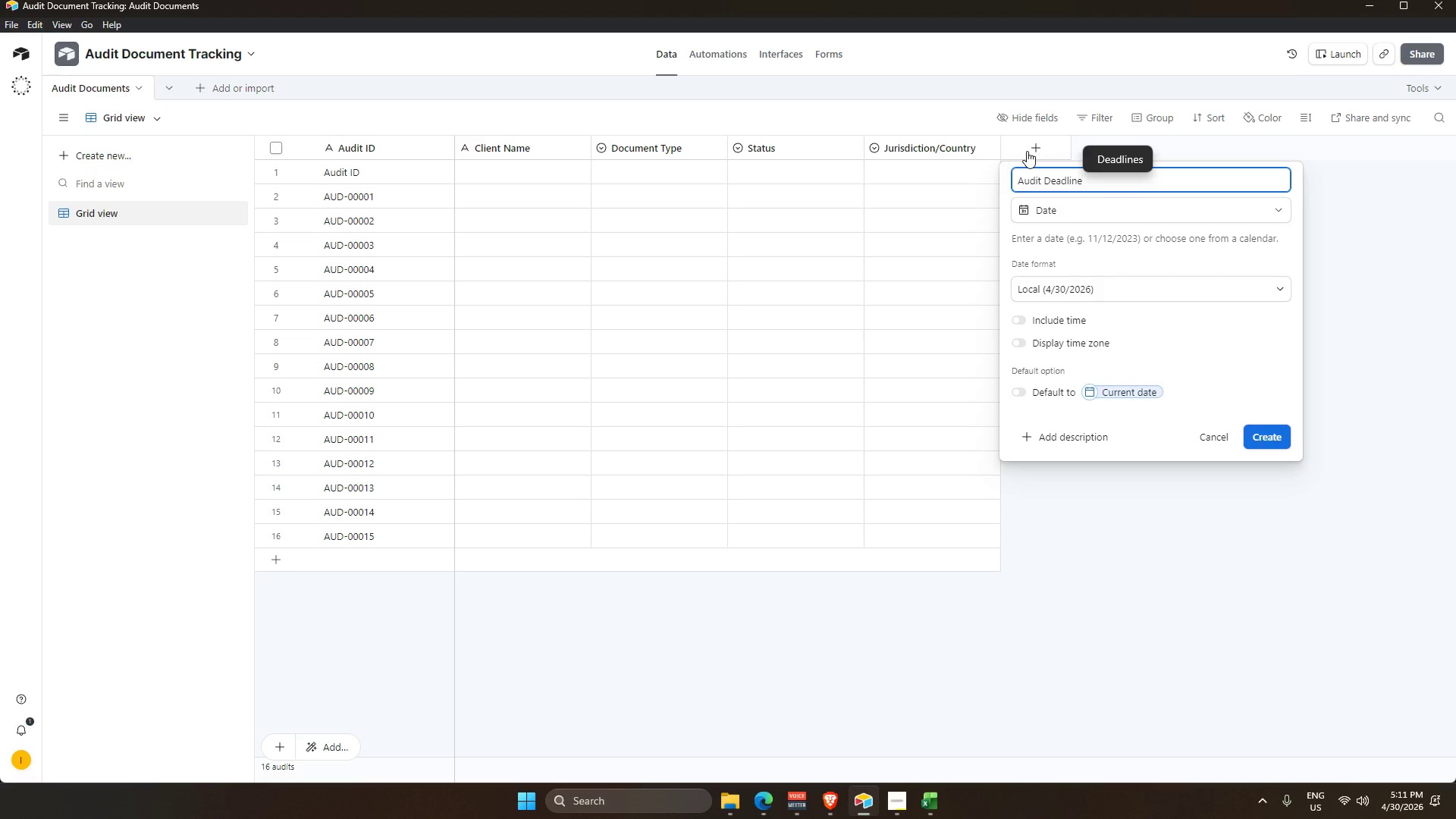 
key(Enter)
 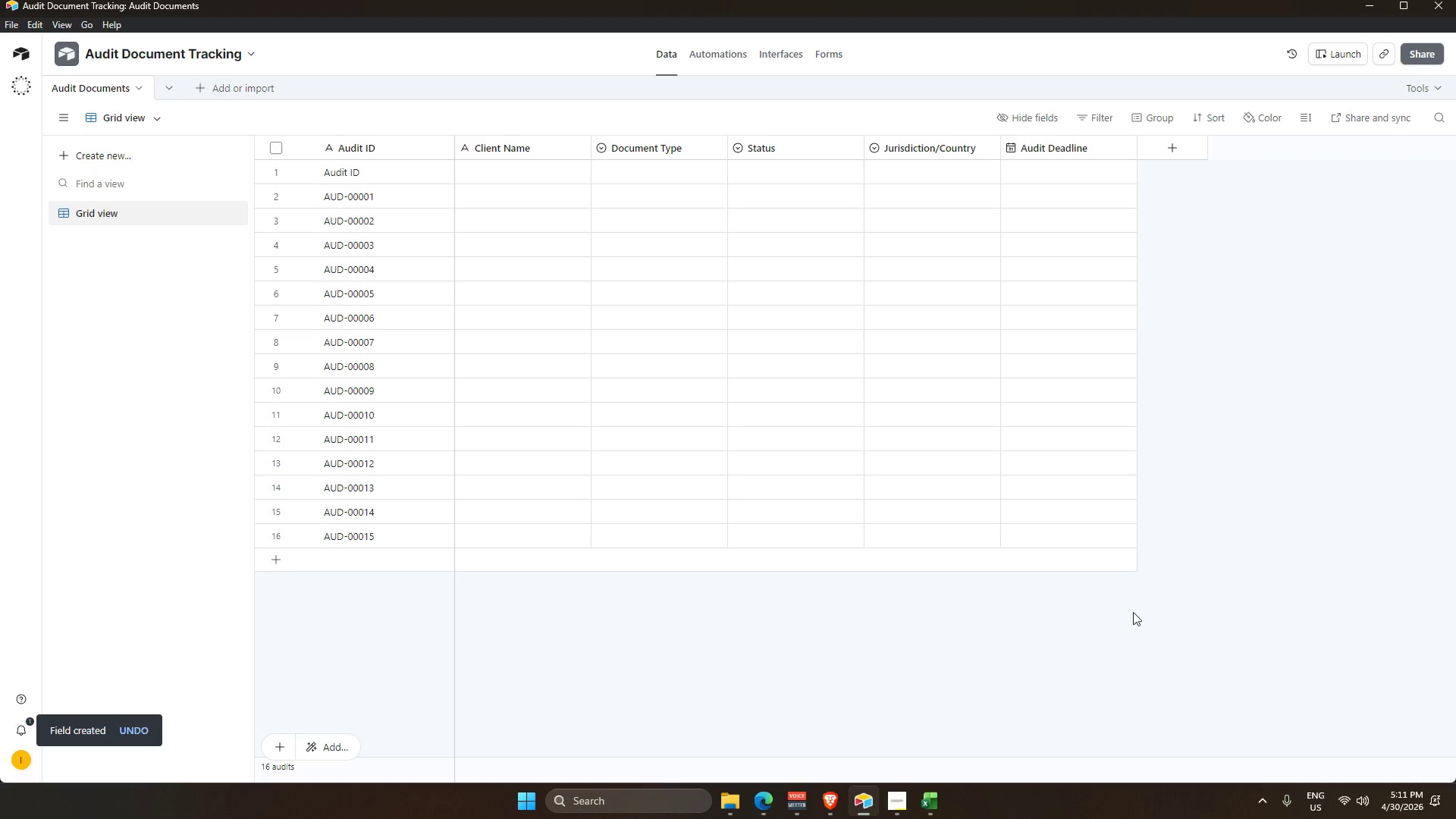 
wait(10.97)
 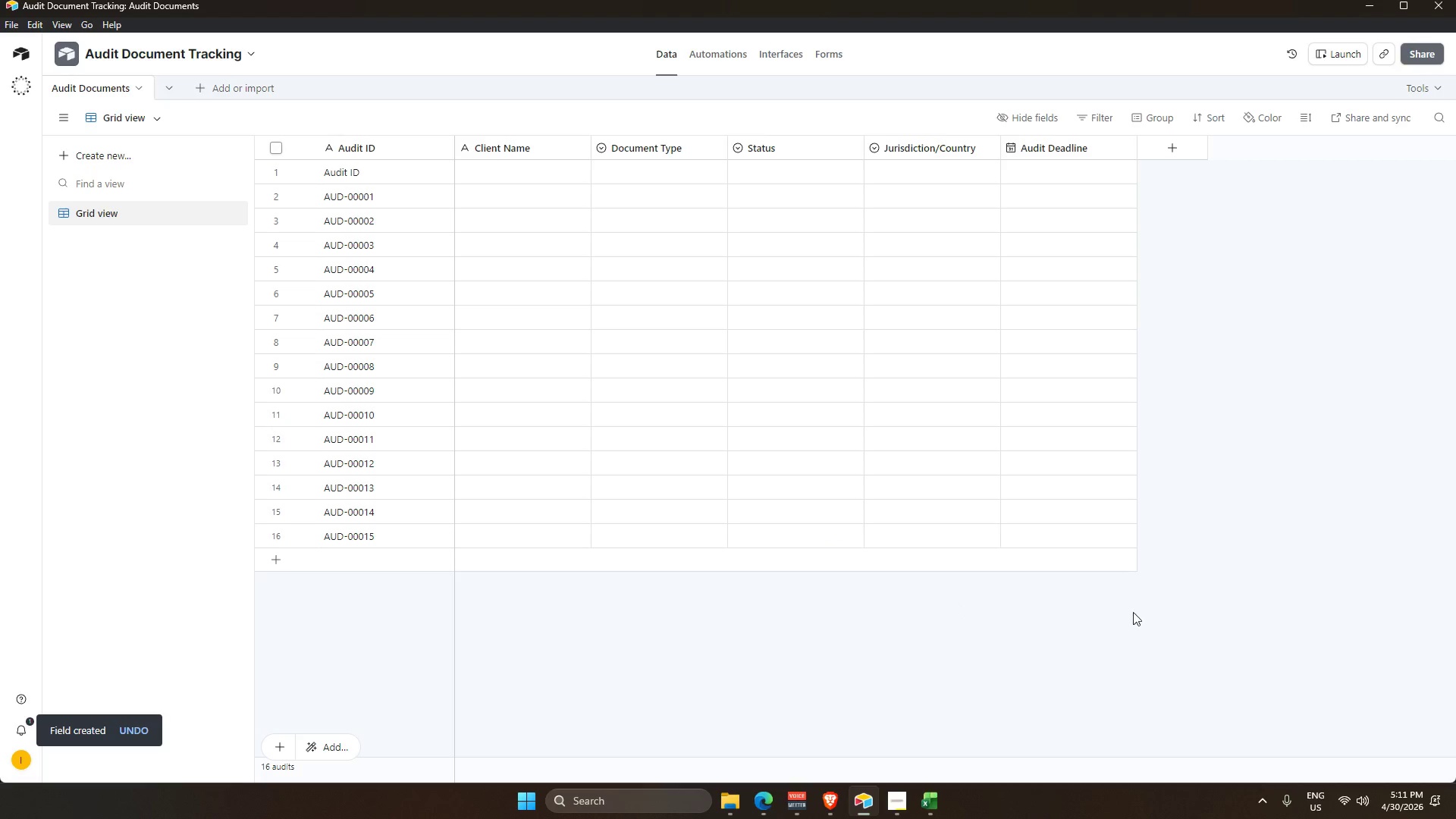 
left_click([809, 741])
 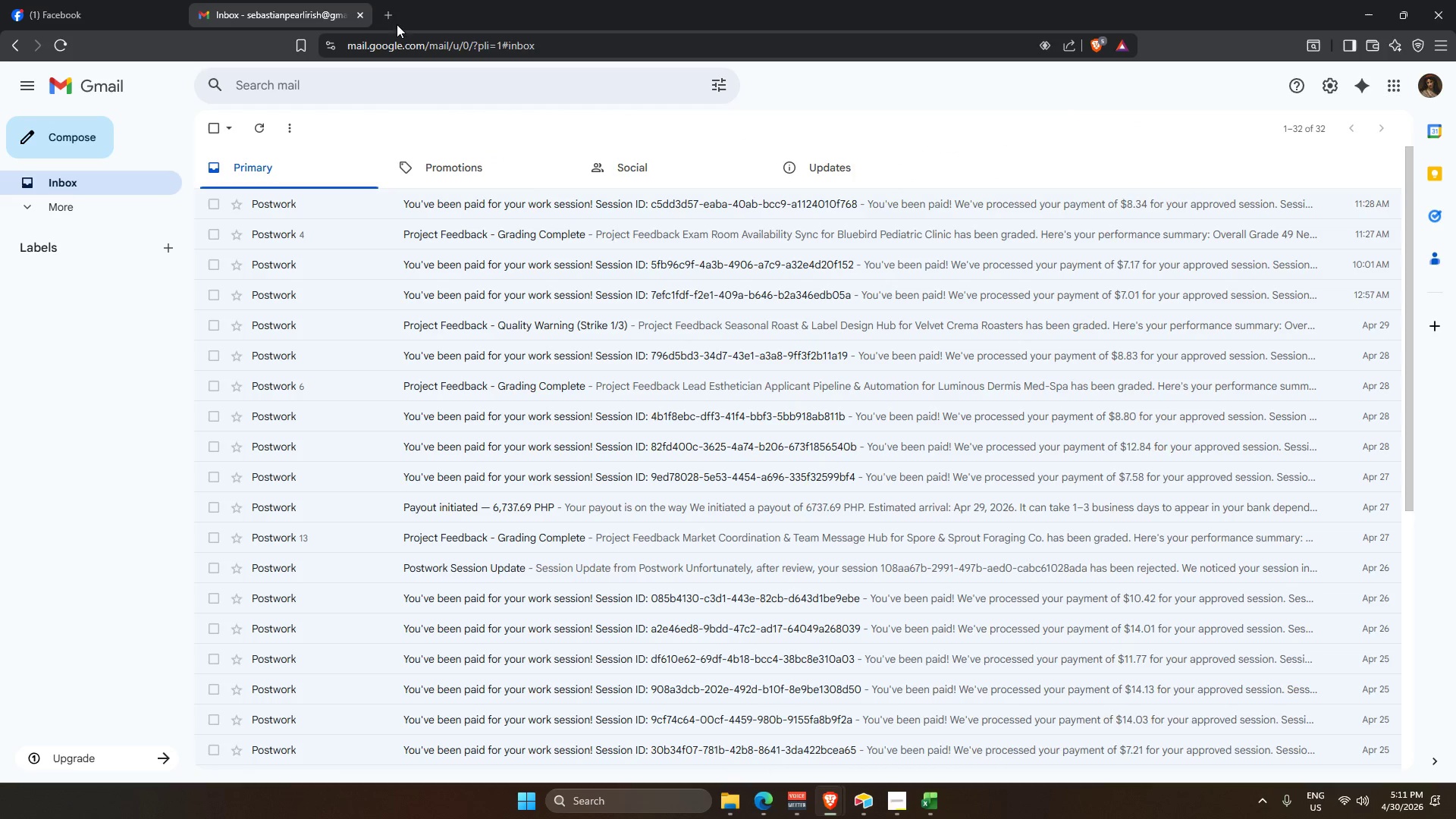 
left_click([397, 16])
 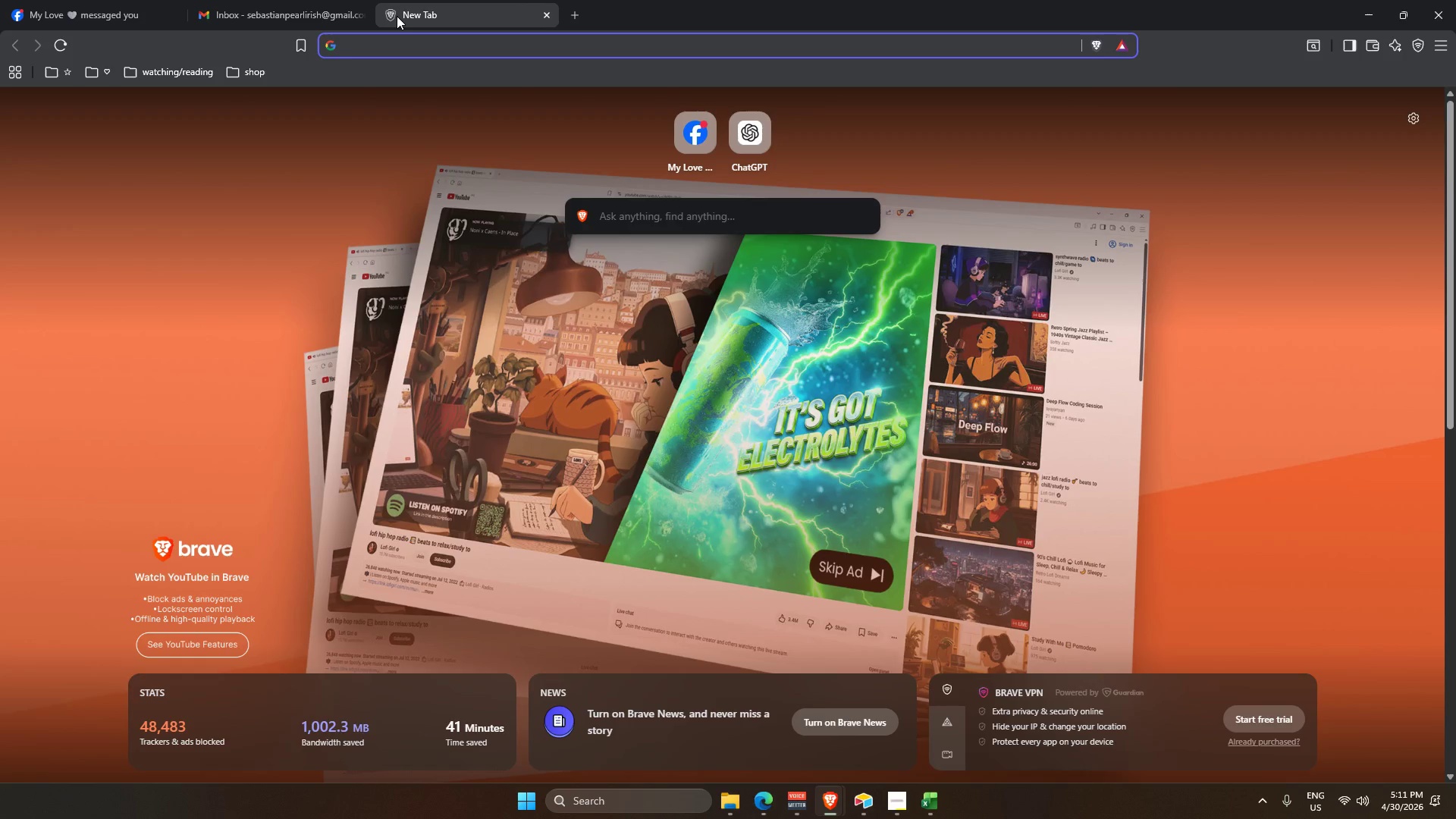 
type(airtable sh)
key(Backspace)
key(Backspace)
key(Backspace)
type( keyboard shortcuts)
 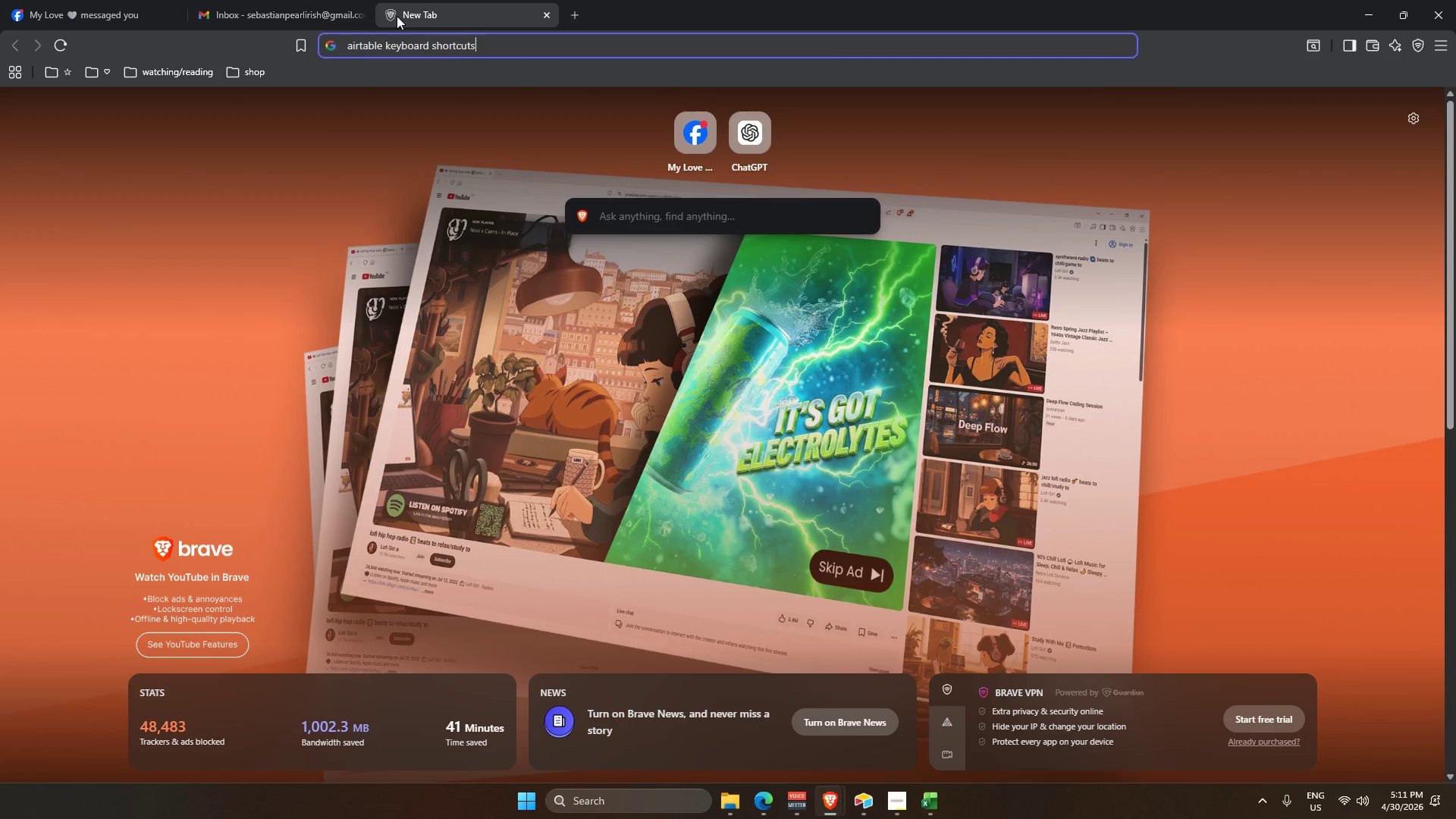 
key(Enter)
 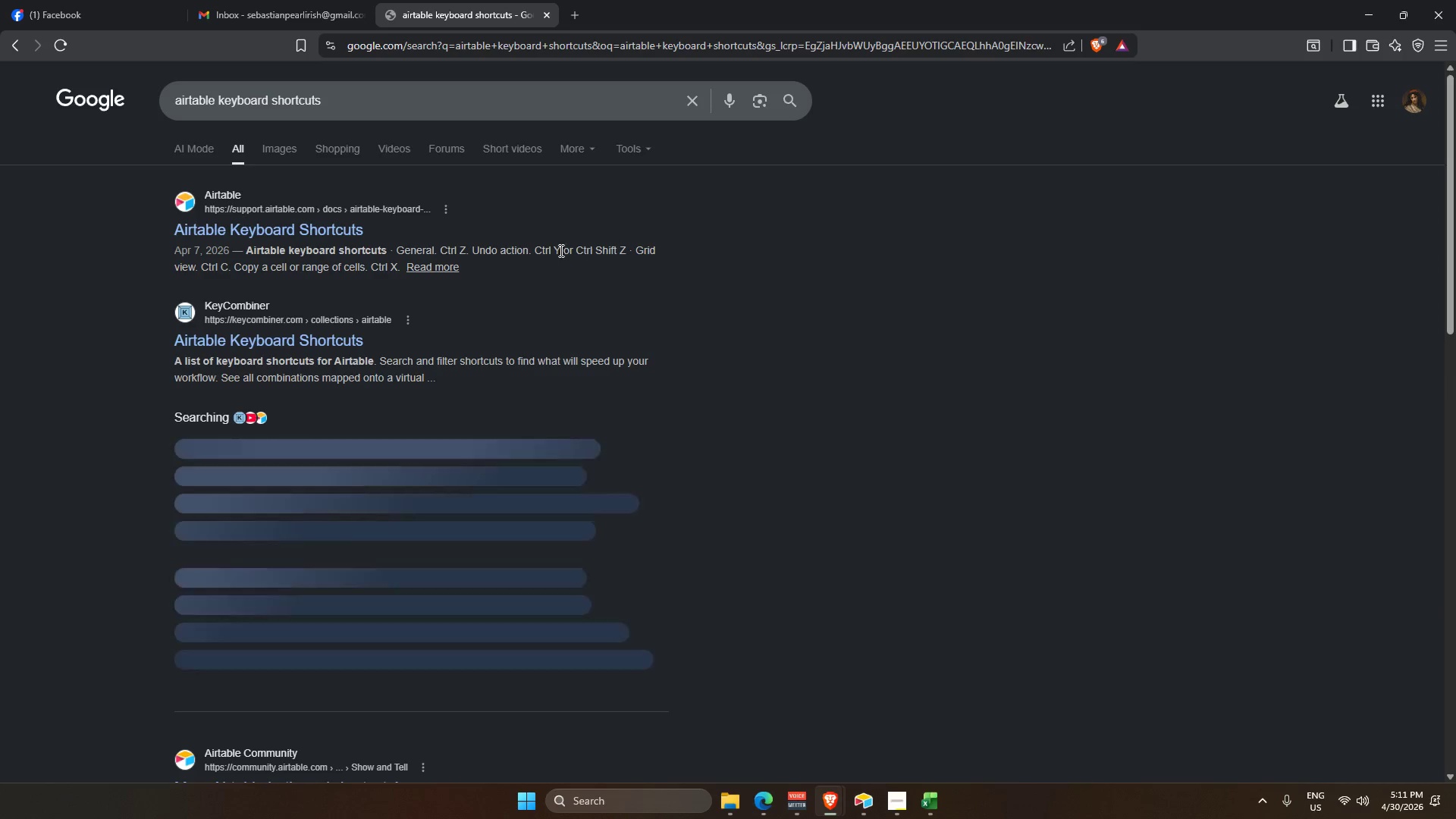 
scroll: coordinate [354, 235], scroll_direction: down, amount: 1.0
 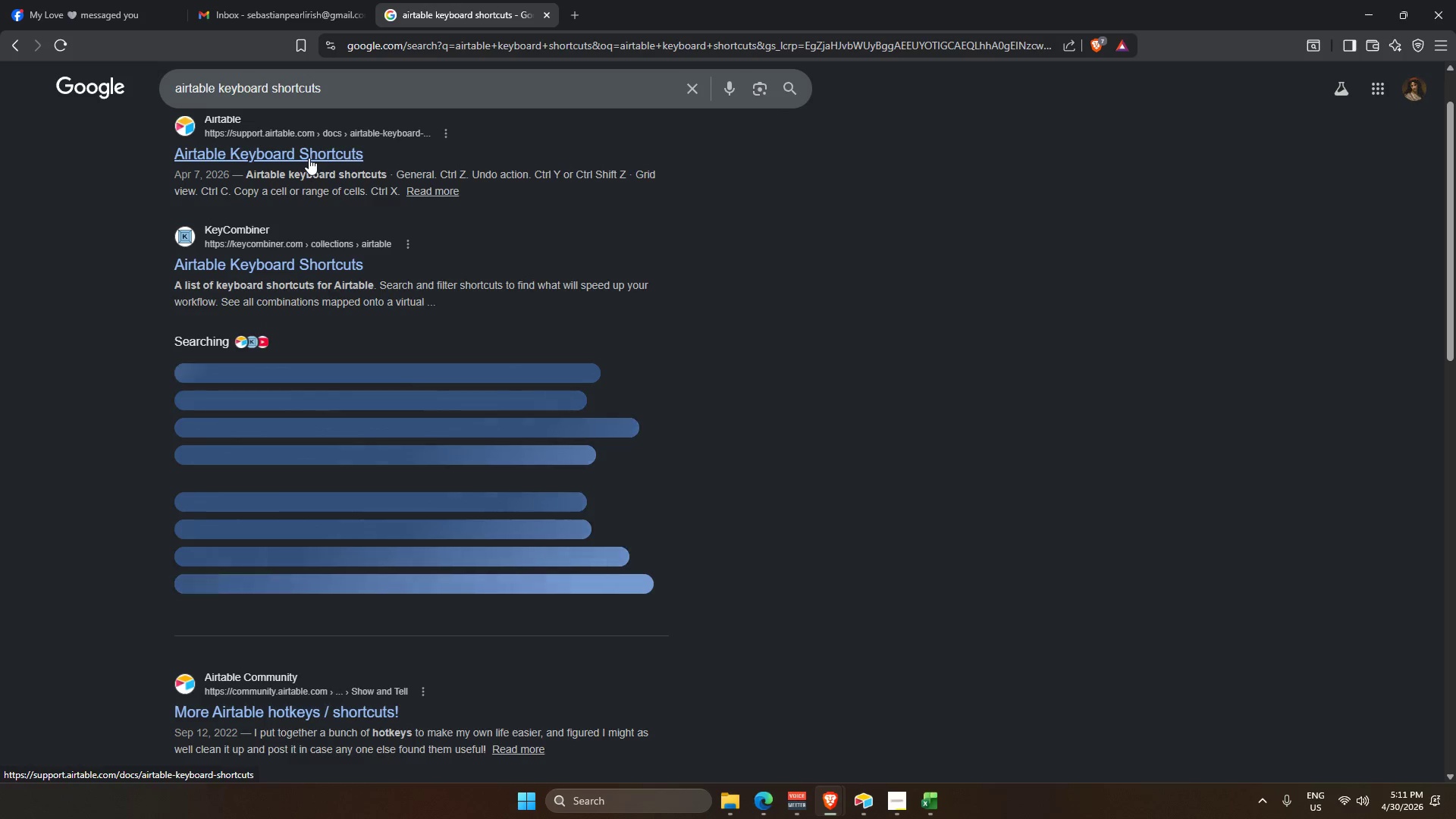 
left_click([303, 159])
 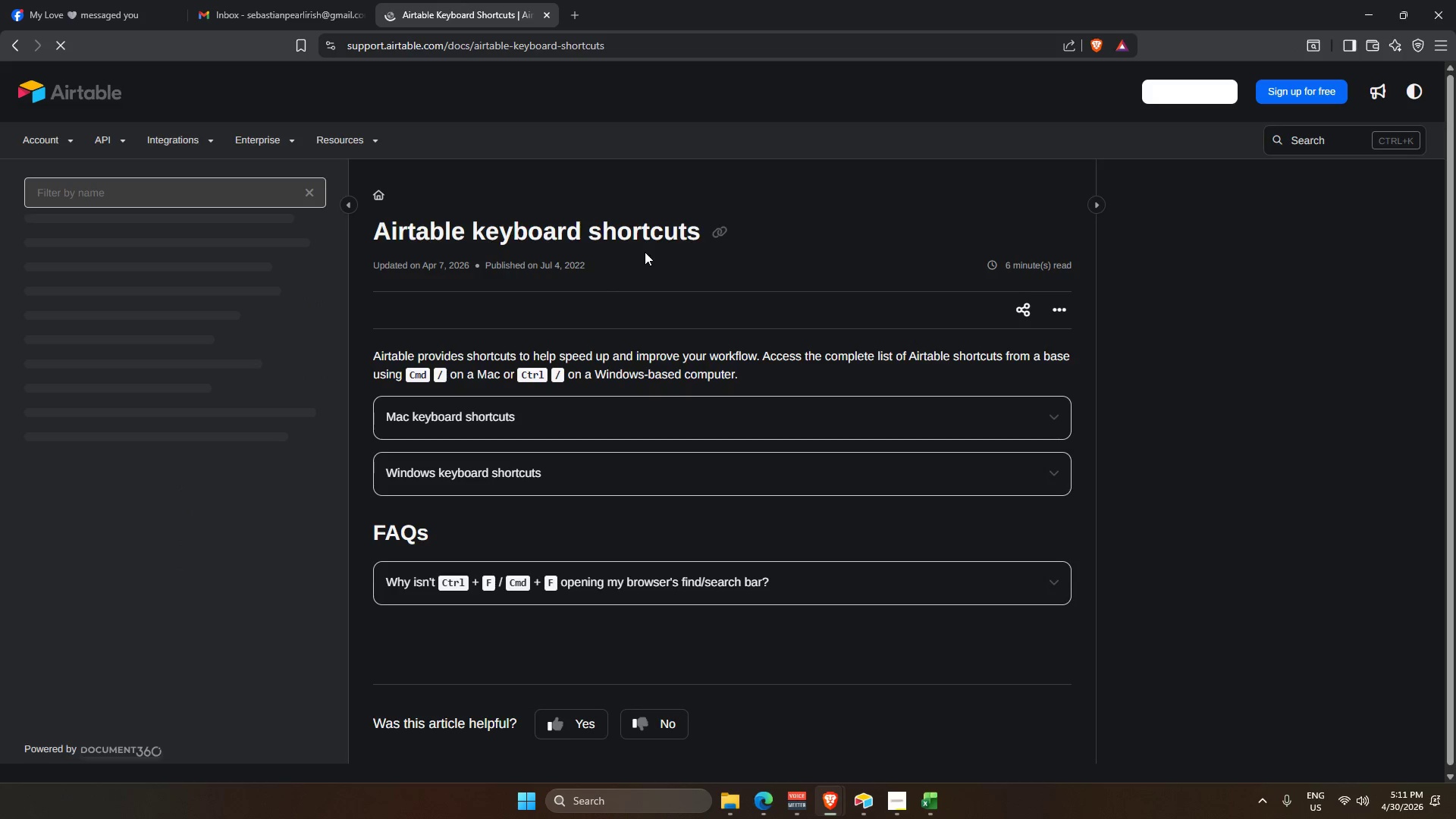 
scroll: coordinate [659, 560], scroll_direction: down, amount: 6.0
 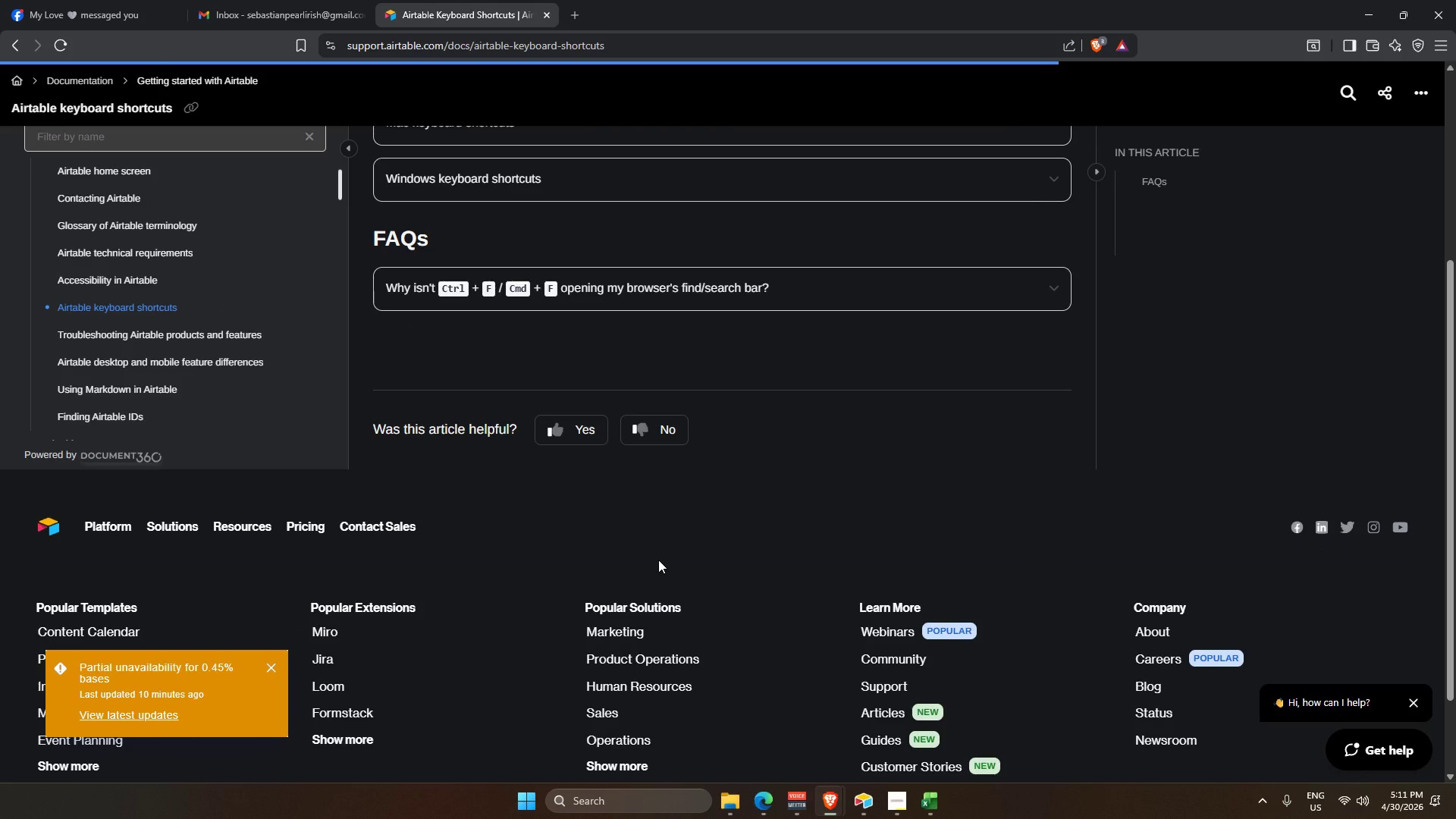 
scroll: coordinate [658, 560], scroll_direction: up, amount: 3.0
 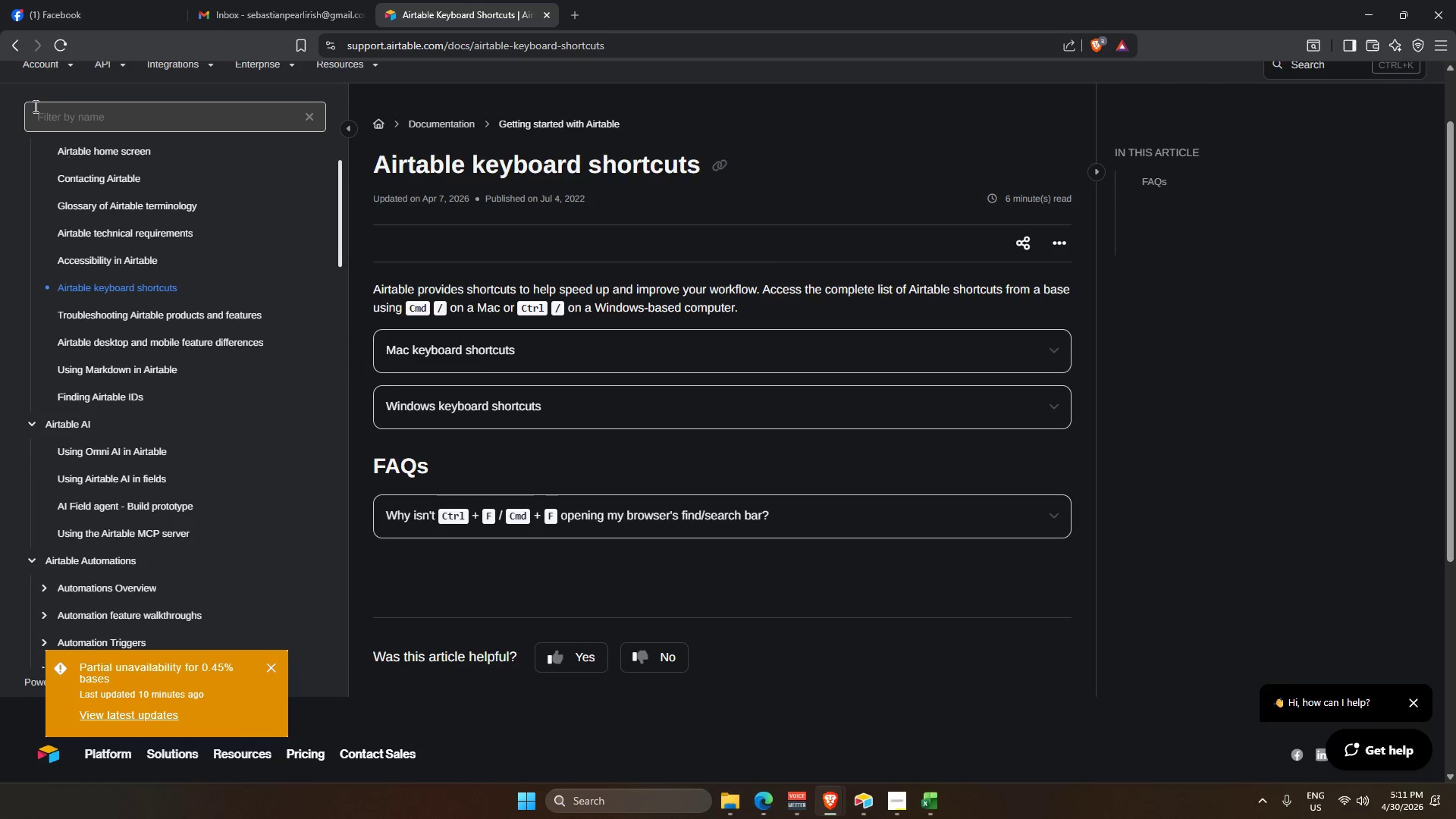 
left_click([12, 52])
 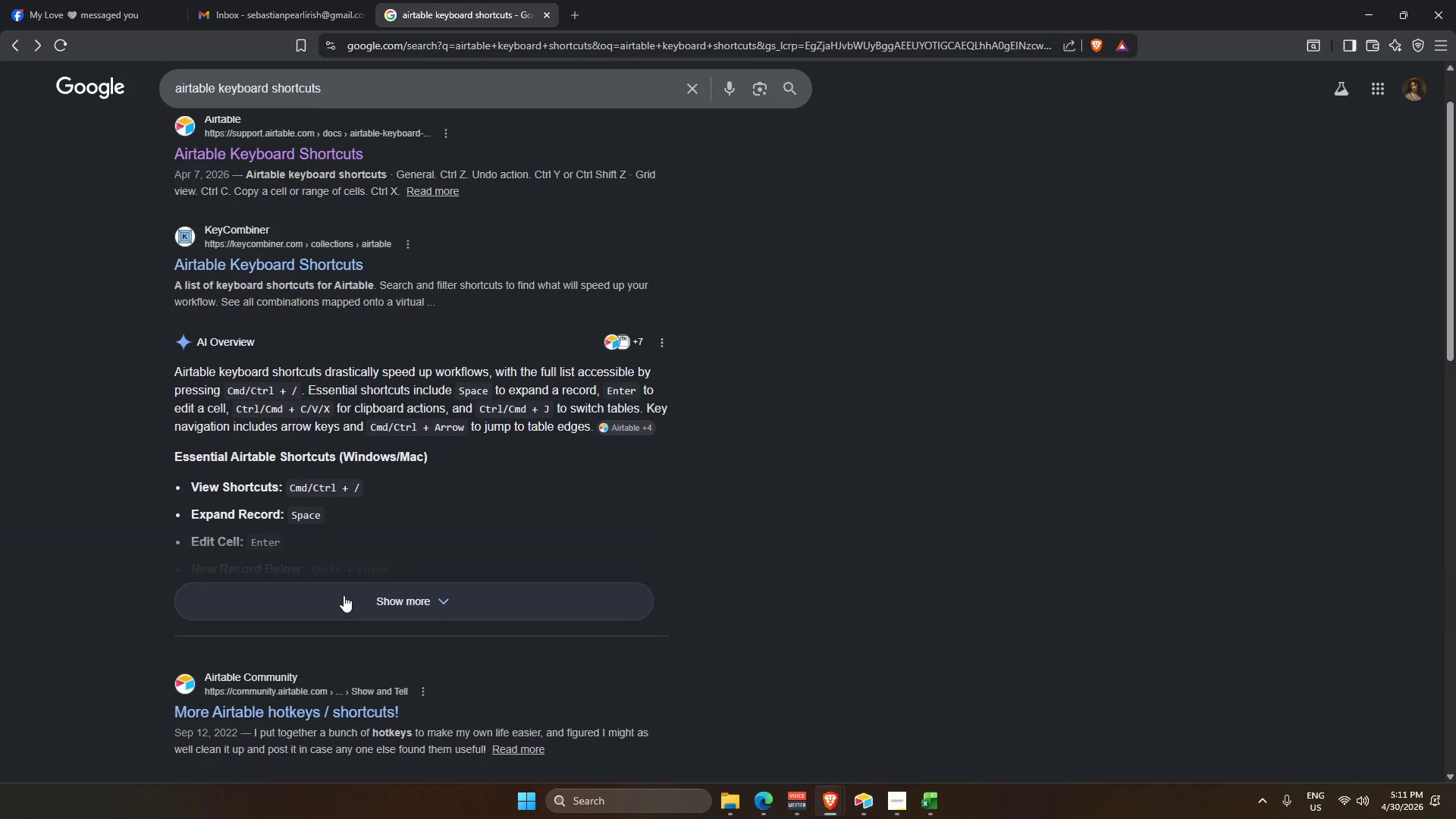 
left_click([343, 589])
 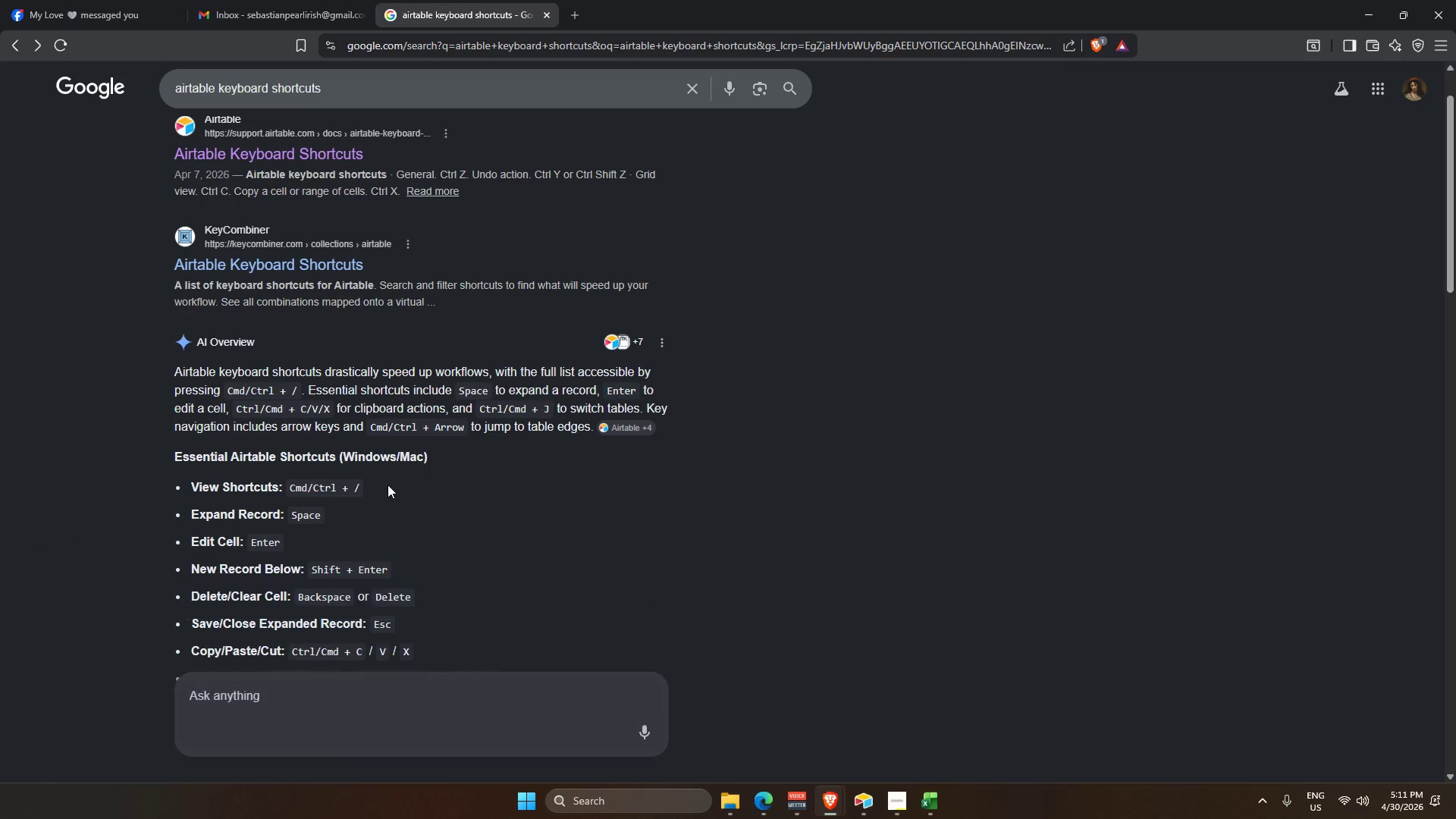 
scroll: coordinate [262, 365], scroll_direction: down, amount: 7.0
 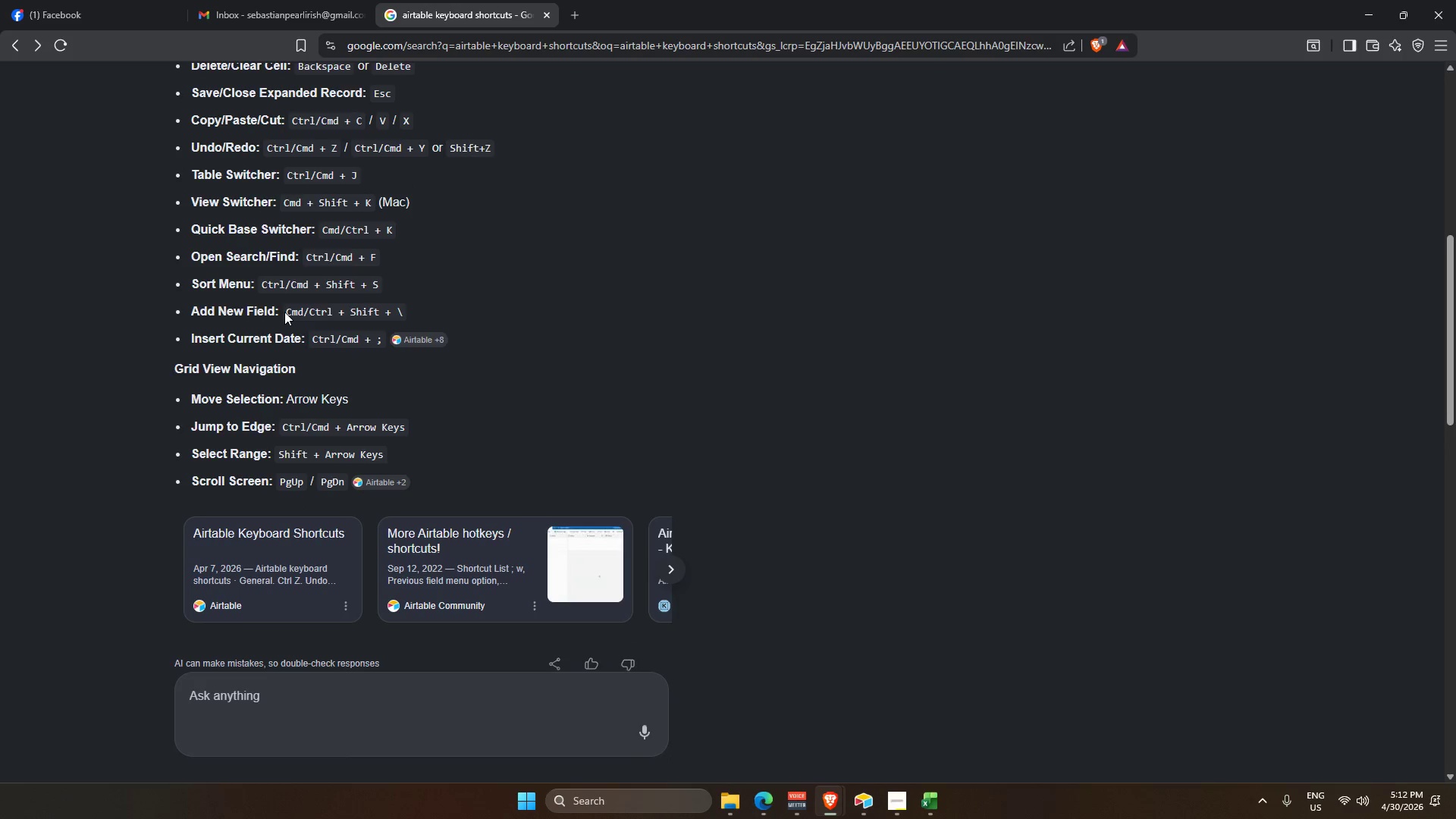 
left_click_drag(start_coordinate=[286, 311], to_coordinate=[418, 306])
 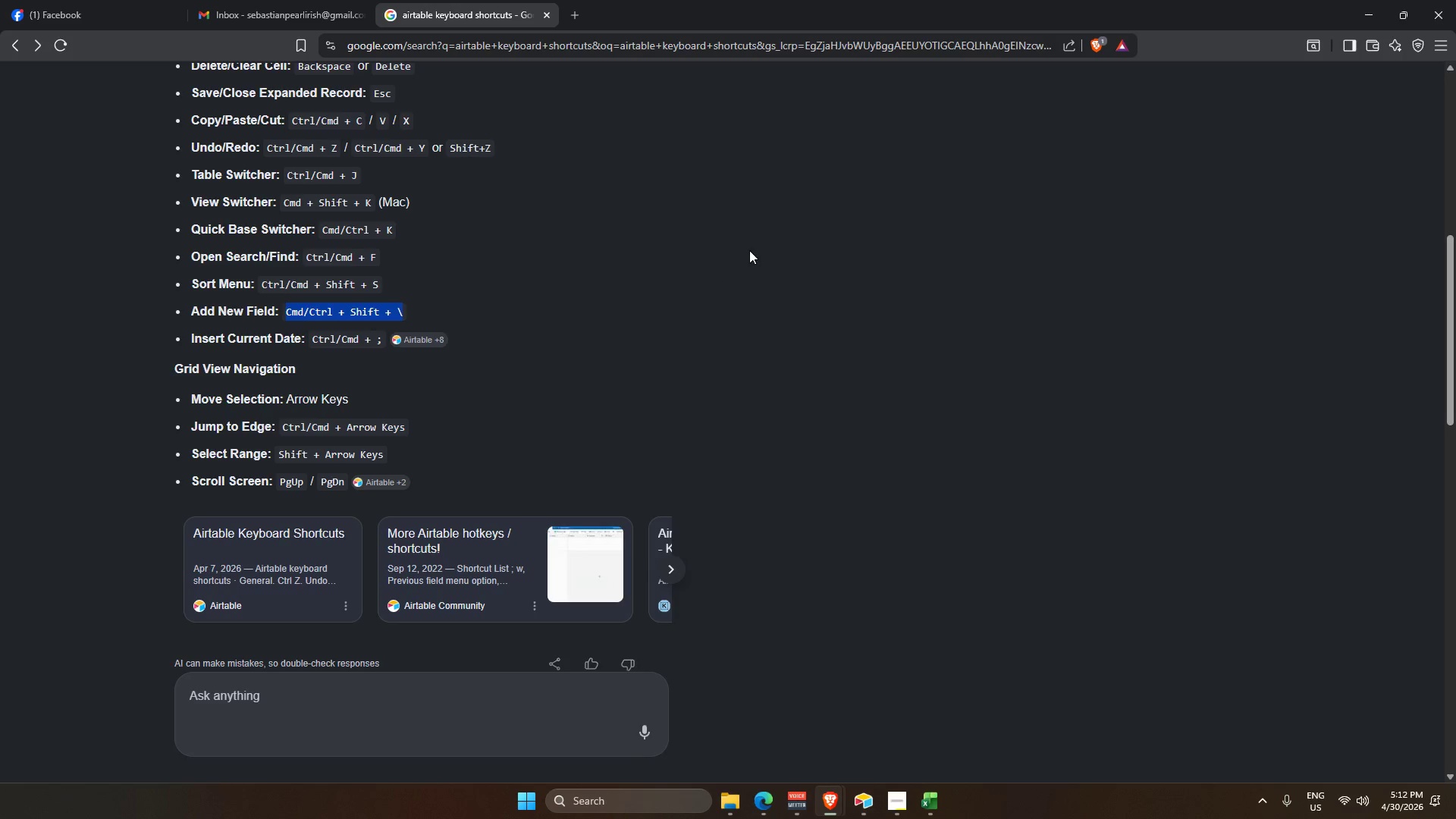 
left_click([749, 250])
 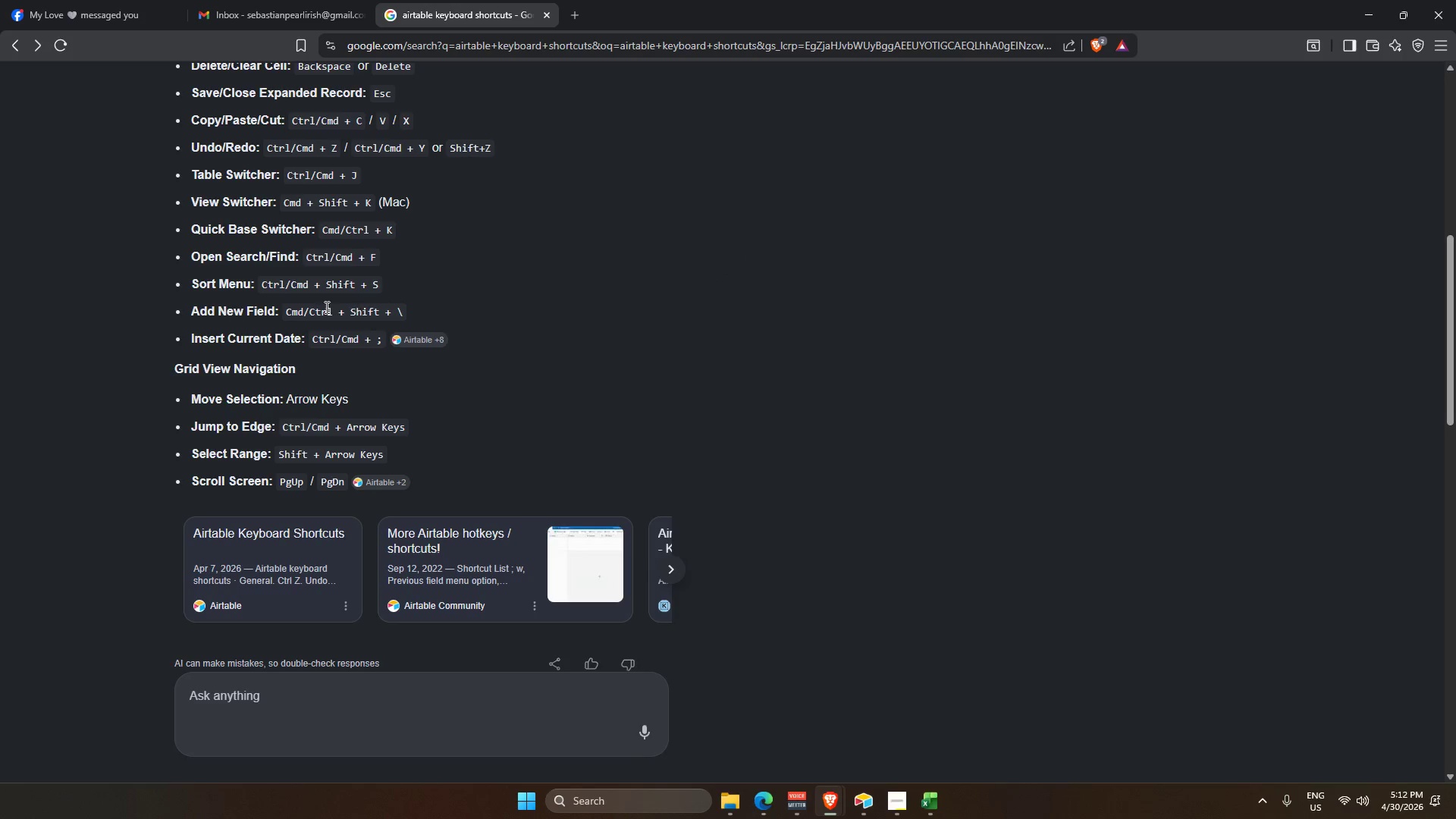 
left_click_drag(start_coordinate=[283, 309], to_coordinate=[421, 315])
 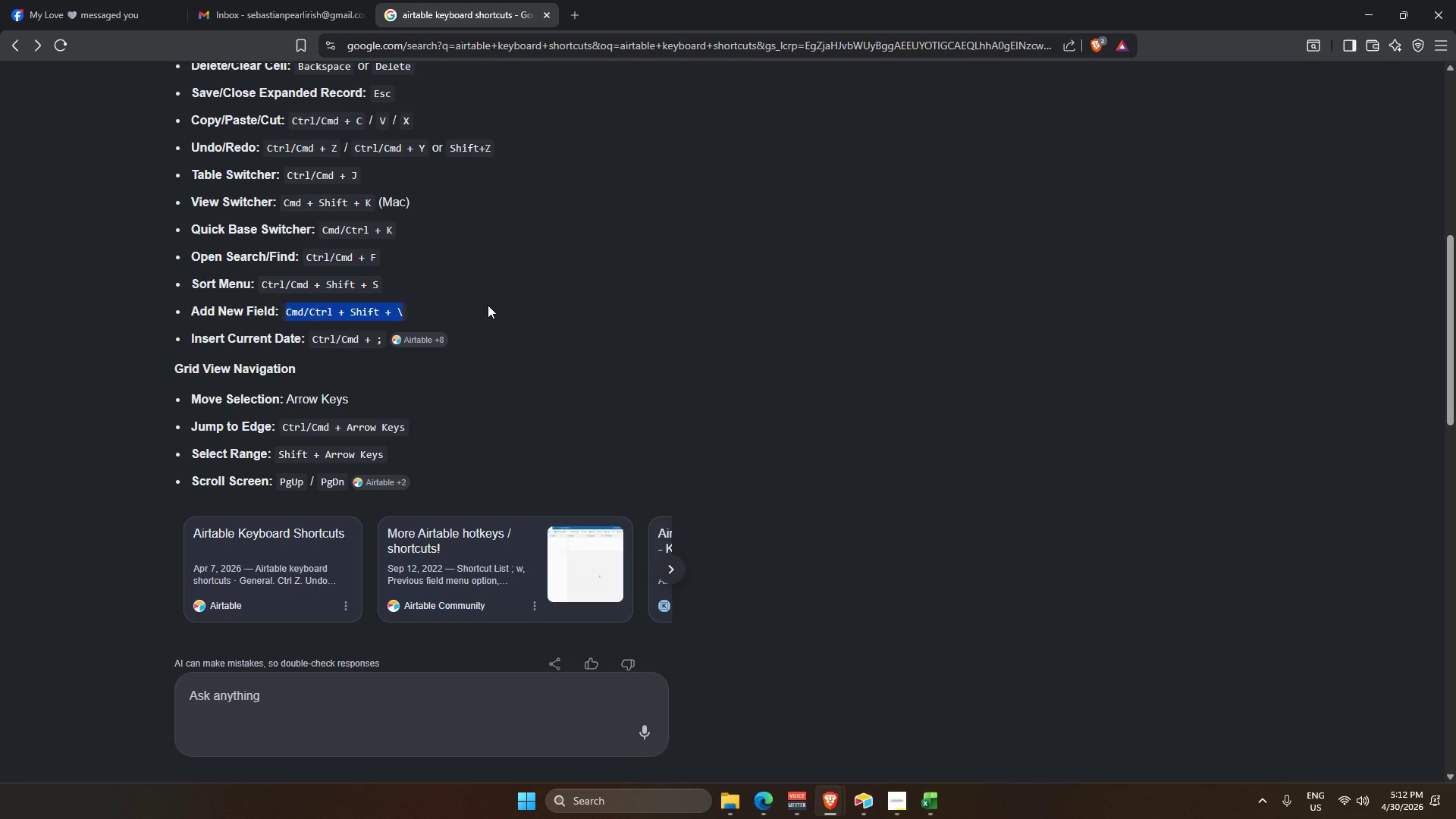 
wait(20.42)
 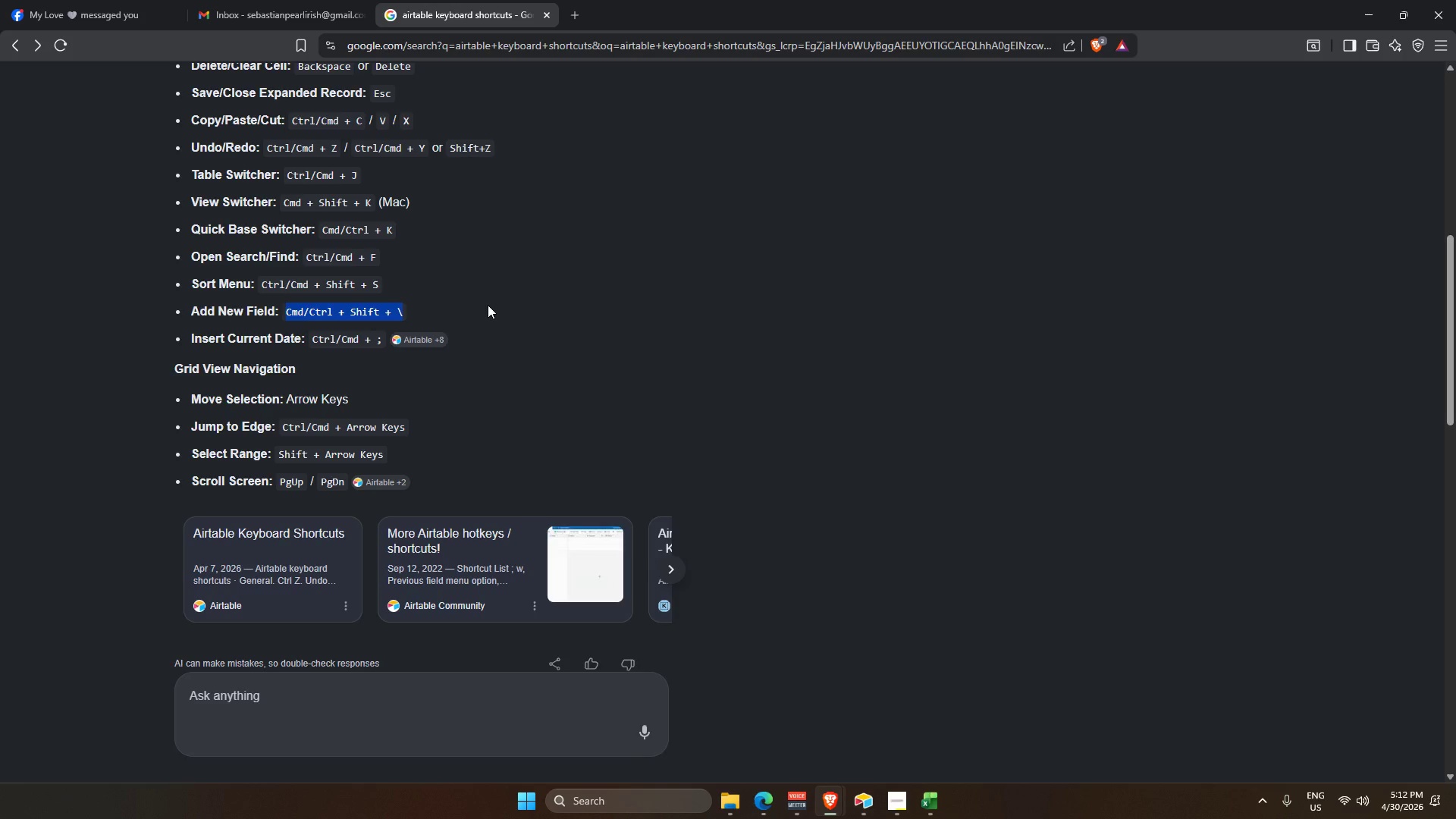 
left_click([897, 804])